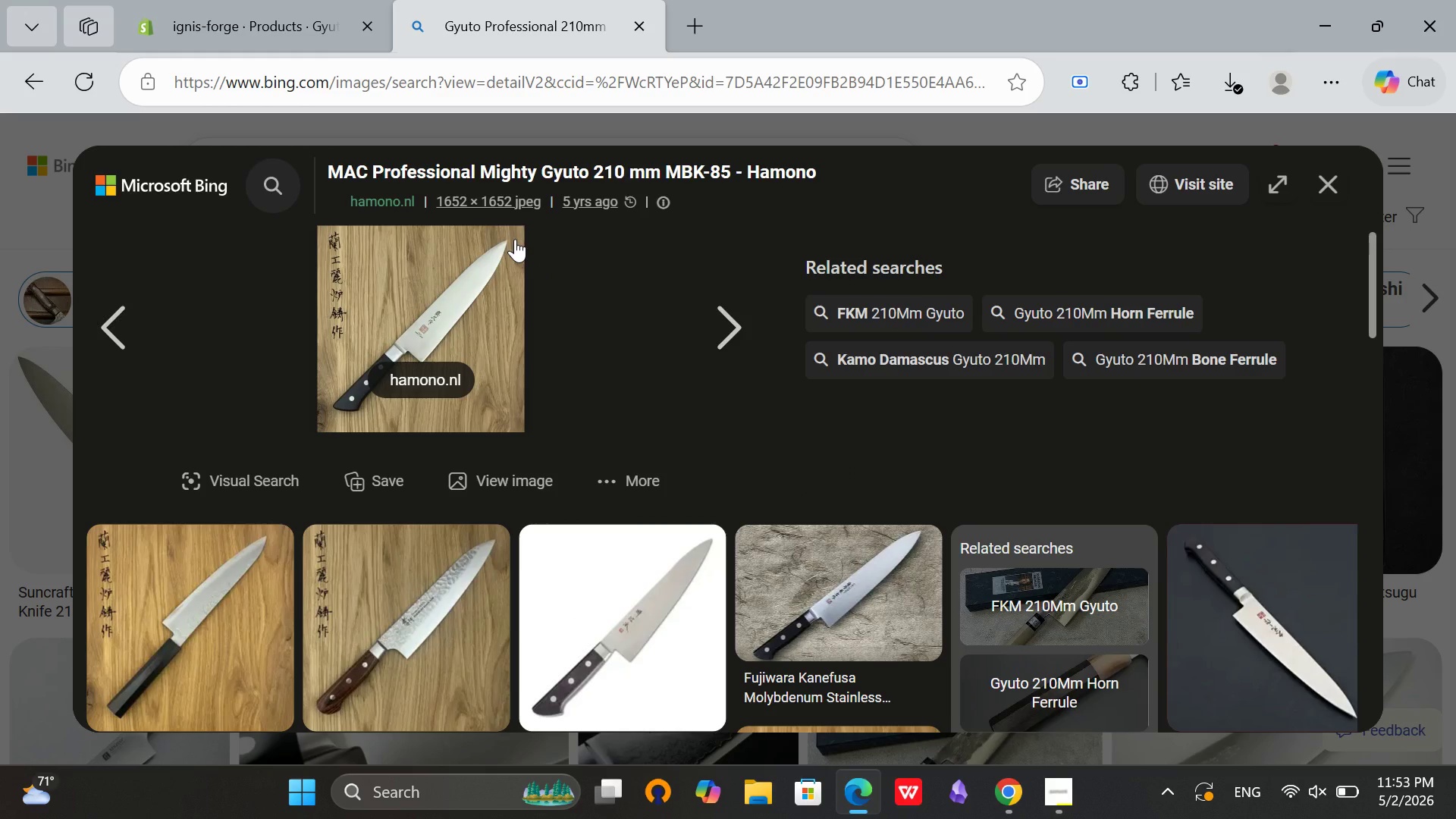 
left_click([370, 341])
 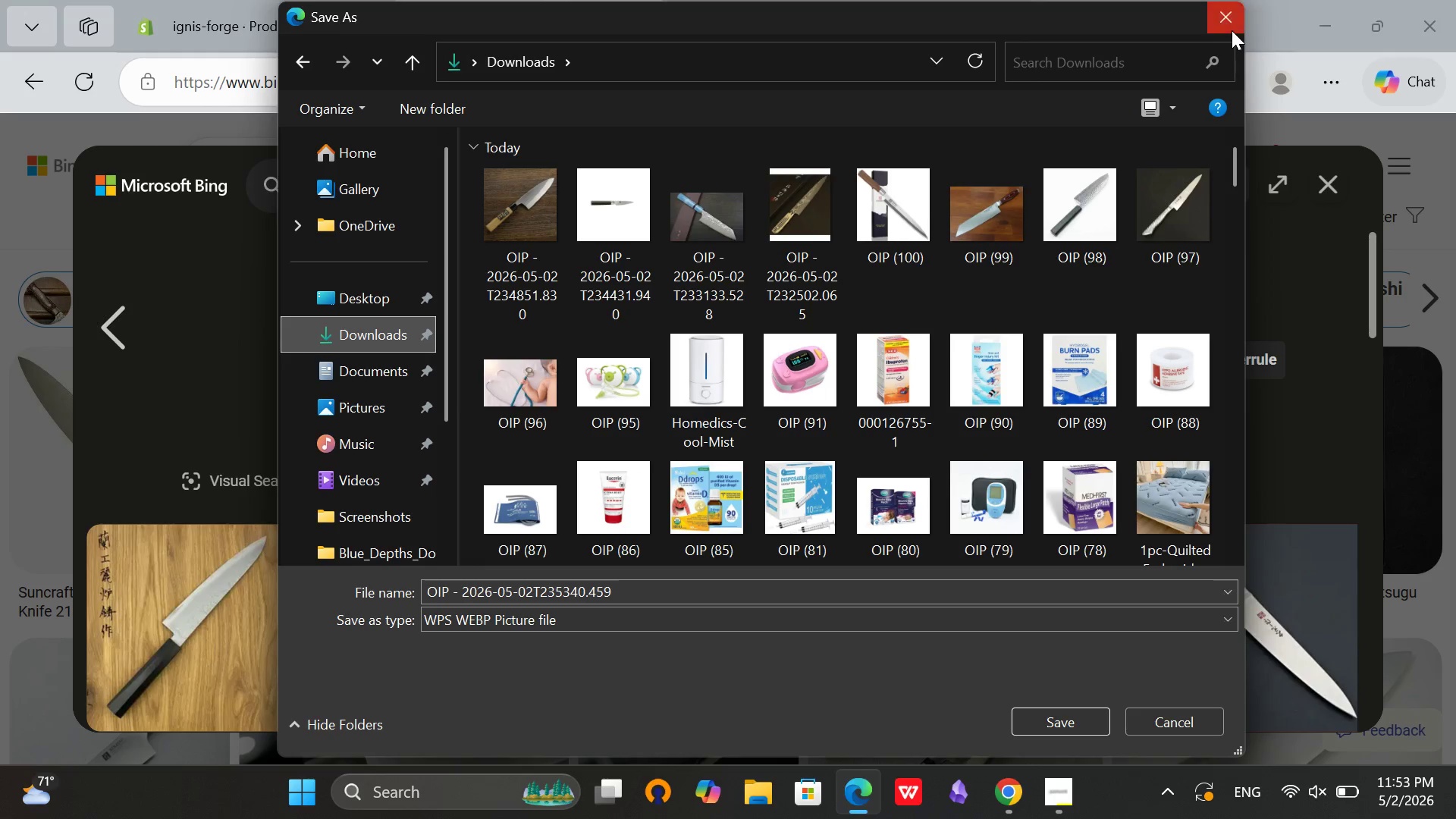 
left_click([1232, 30])
 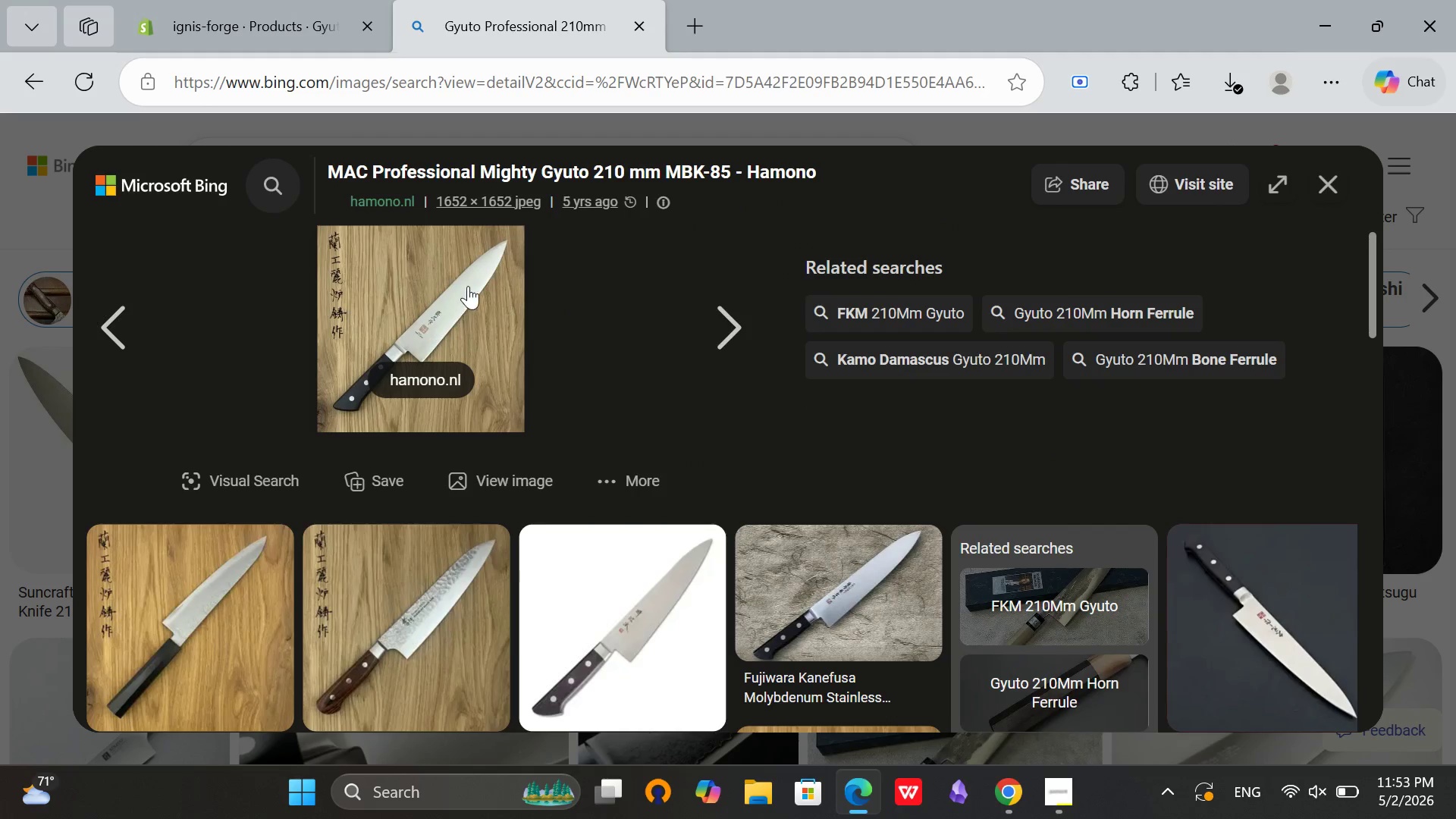 
right_click([466, 285])
 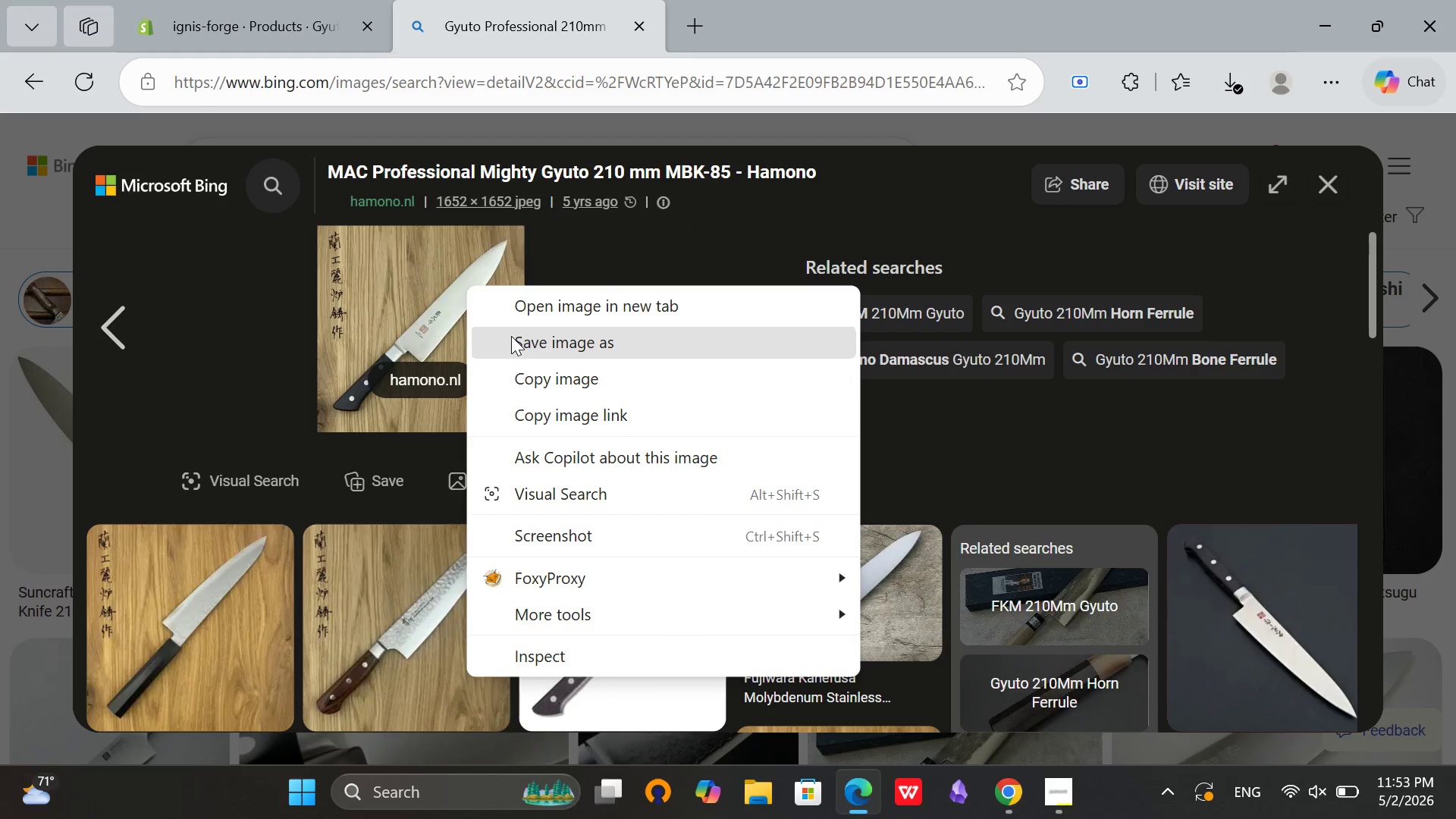 
left_click([511, 336])
 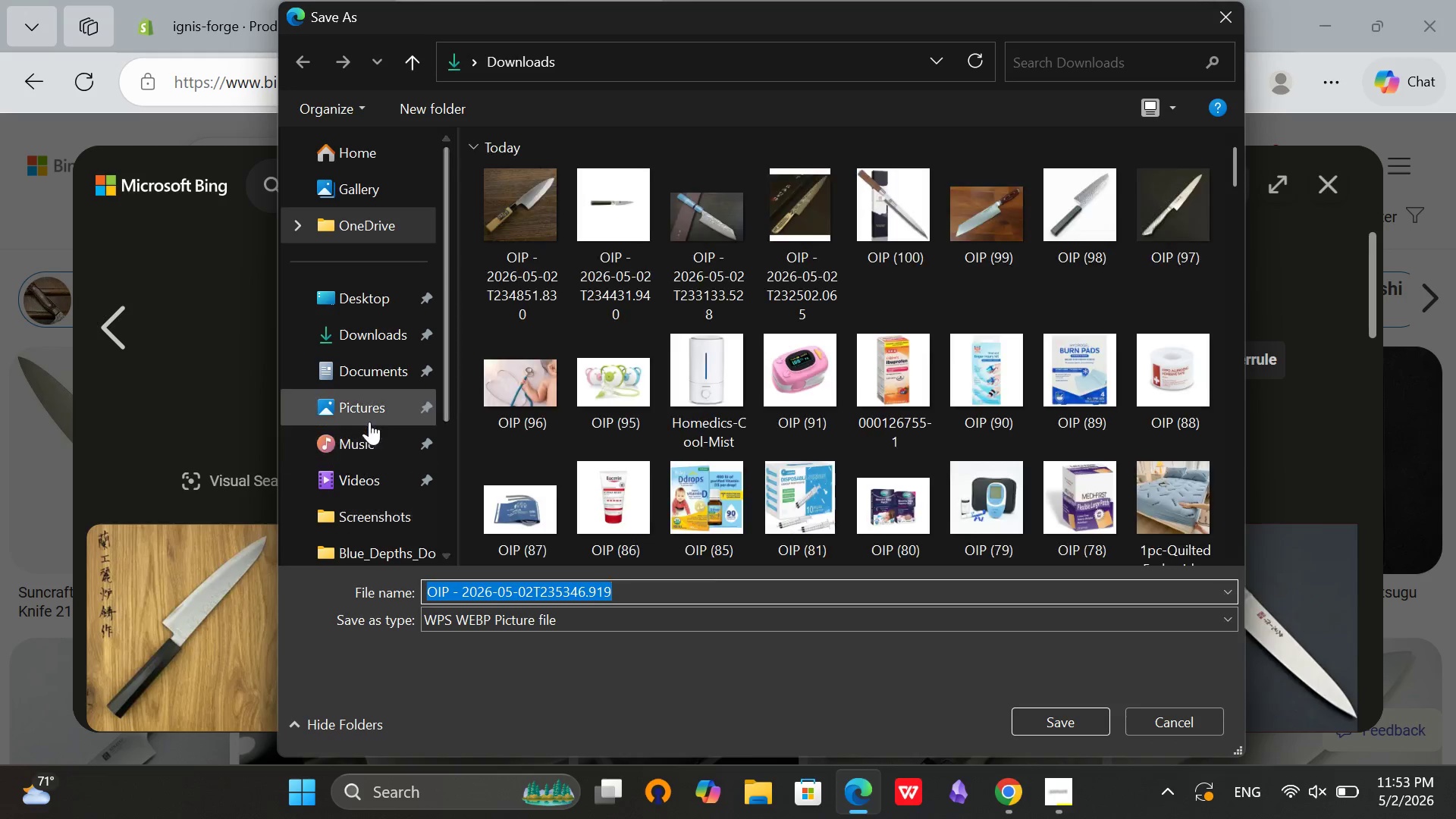 
left_click([367, 329])
 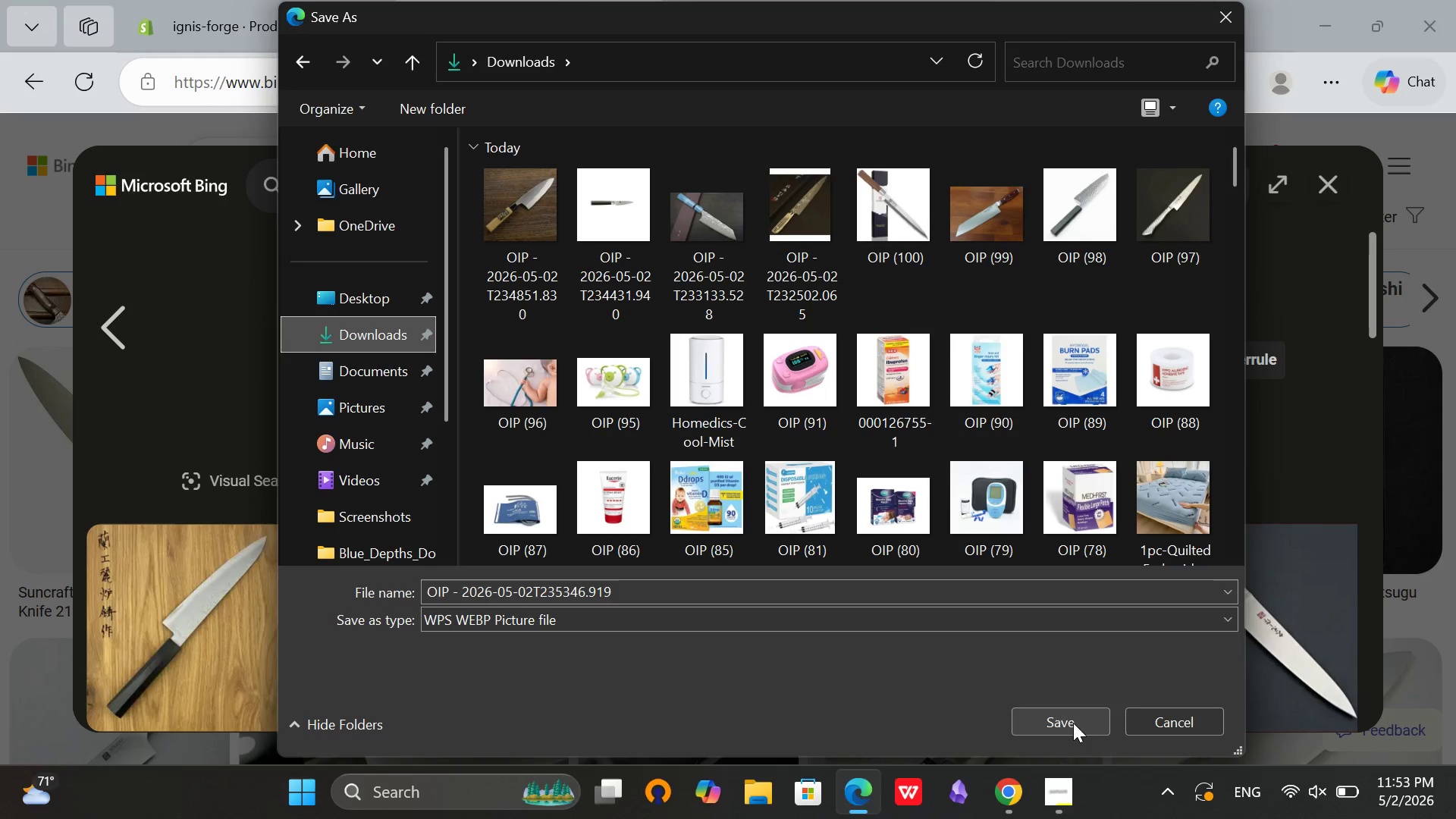 
left_click([1073, 723])
 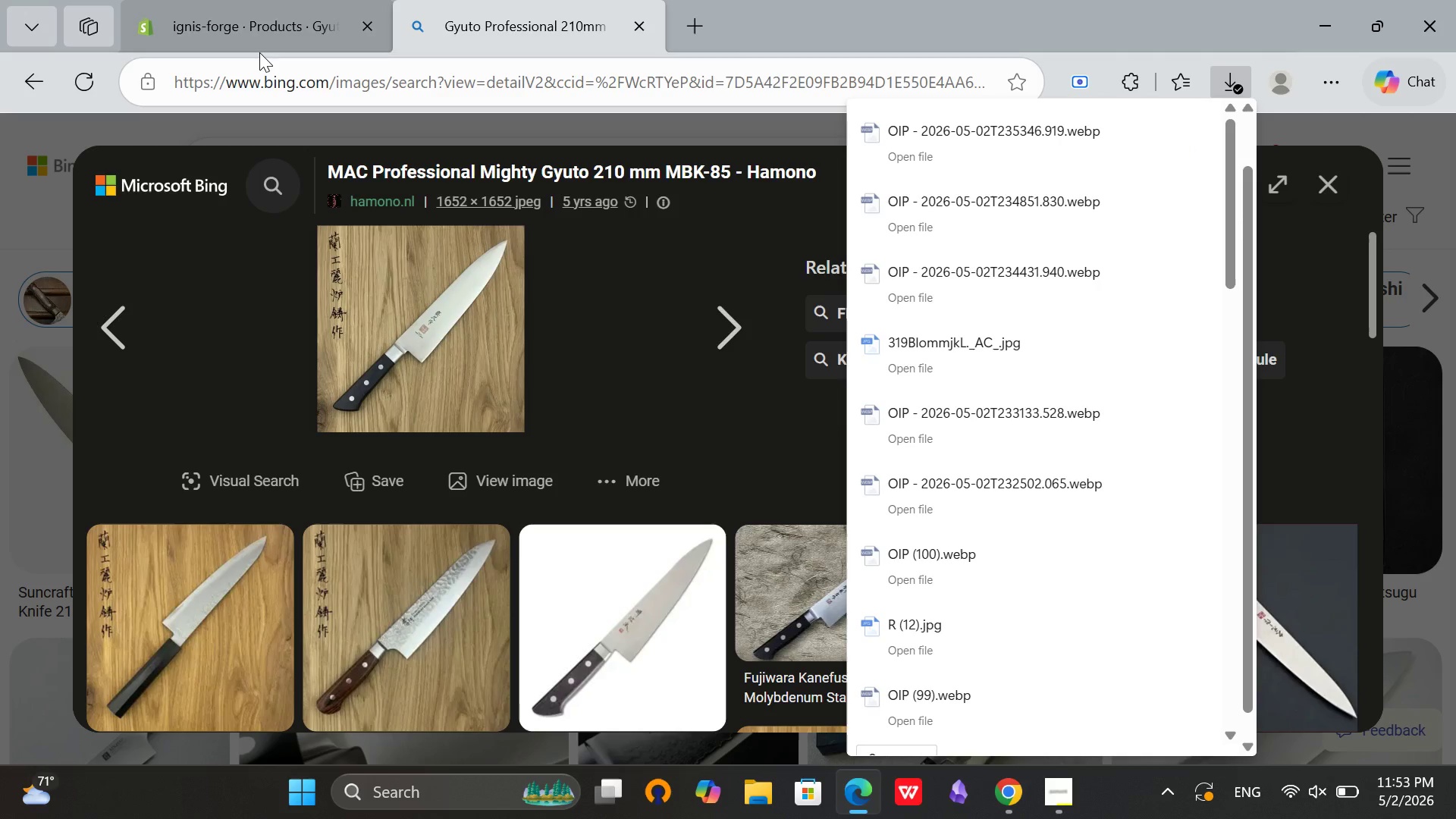 
left_click([256, 0])
 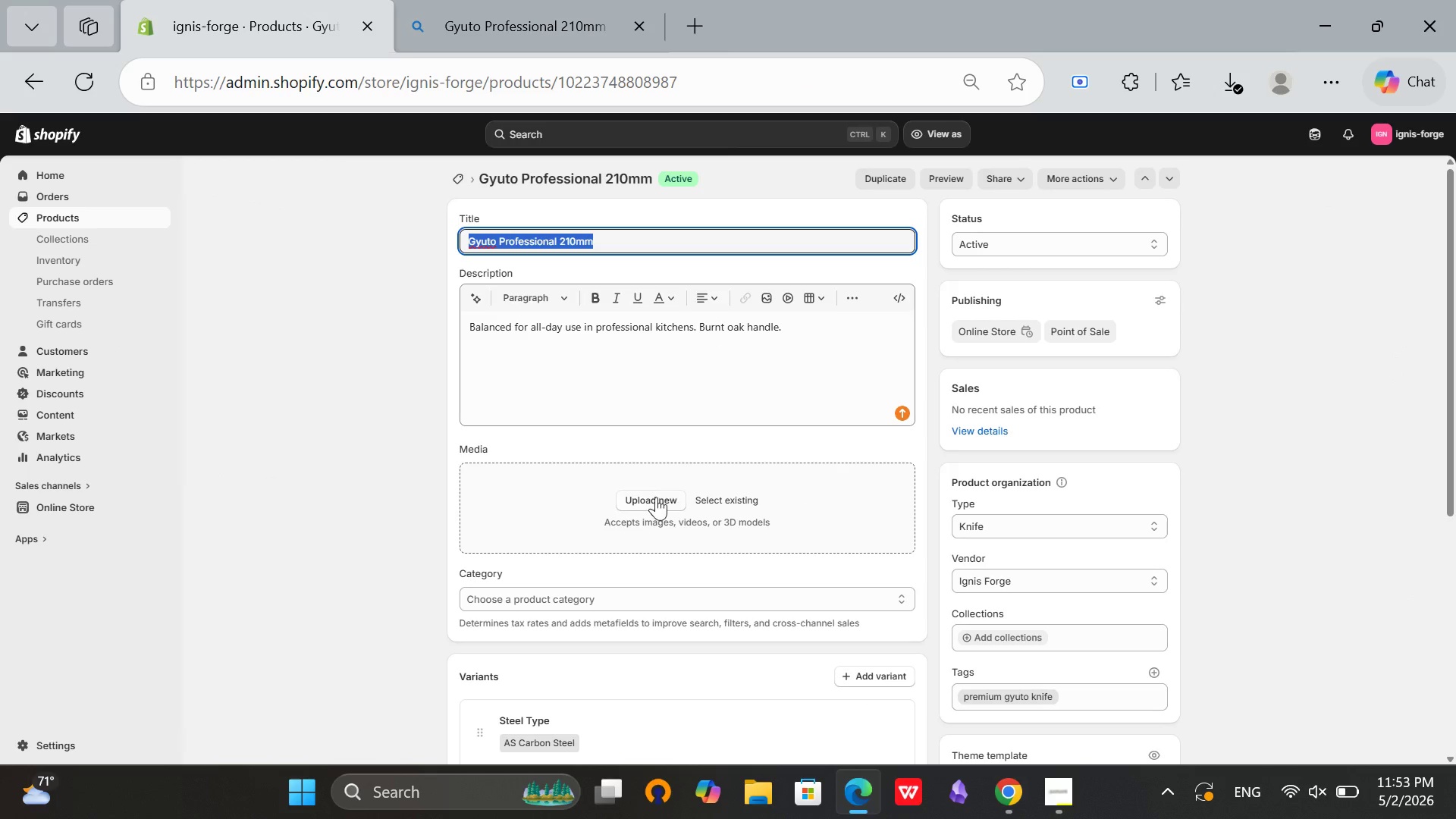 
left_click([656, 497])
 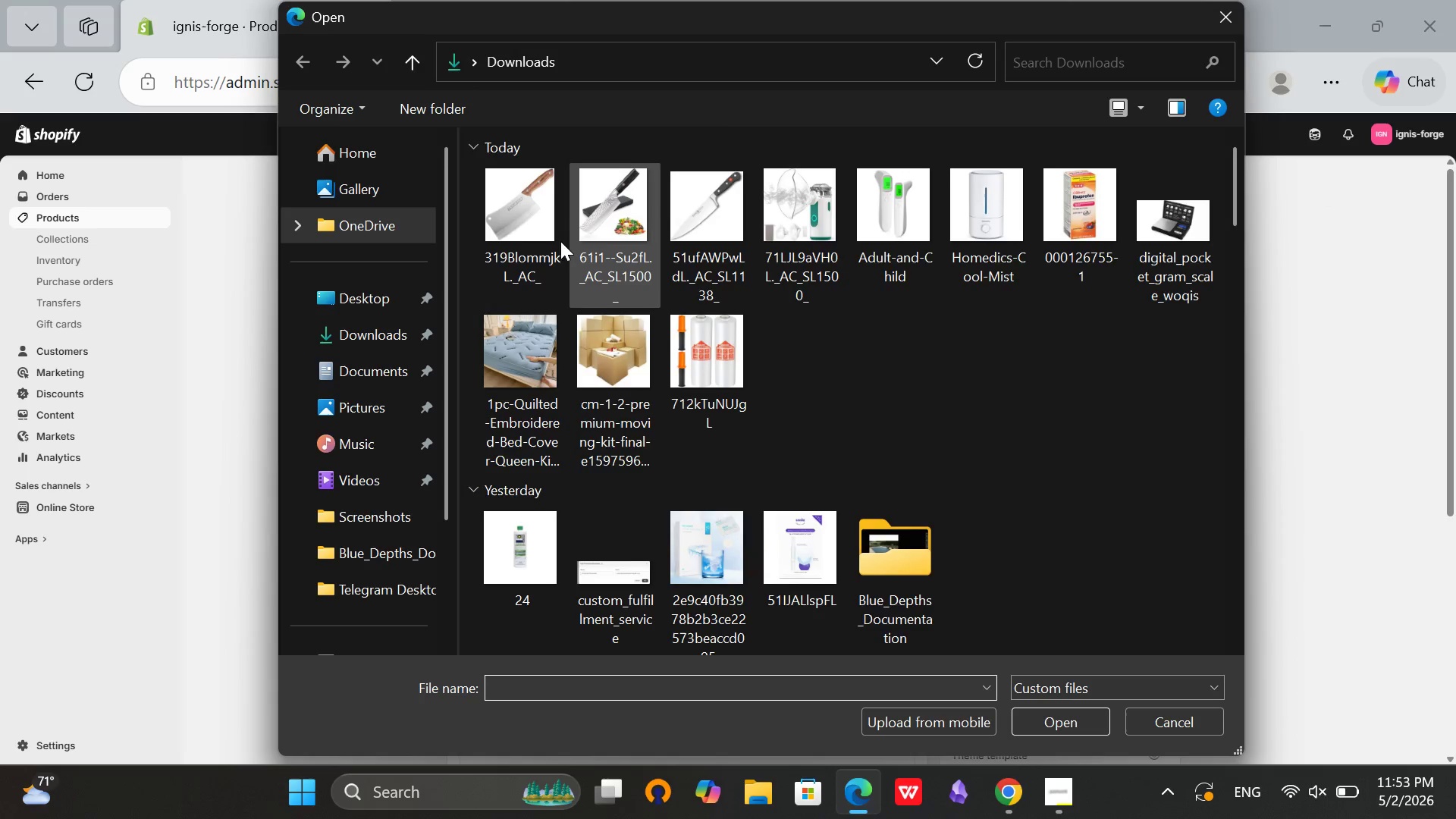 
left_click([511, 192])
 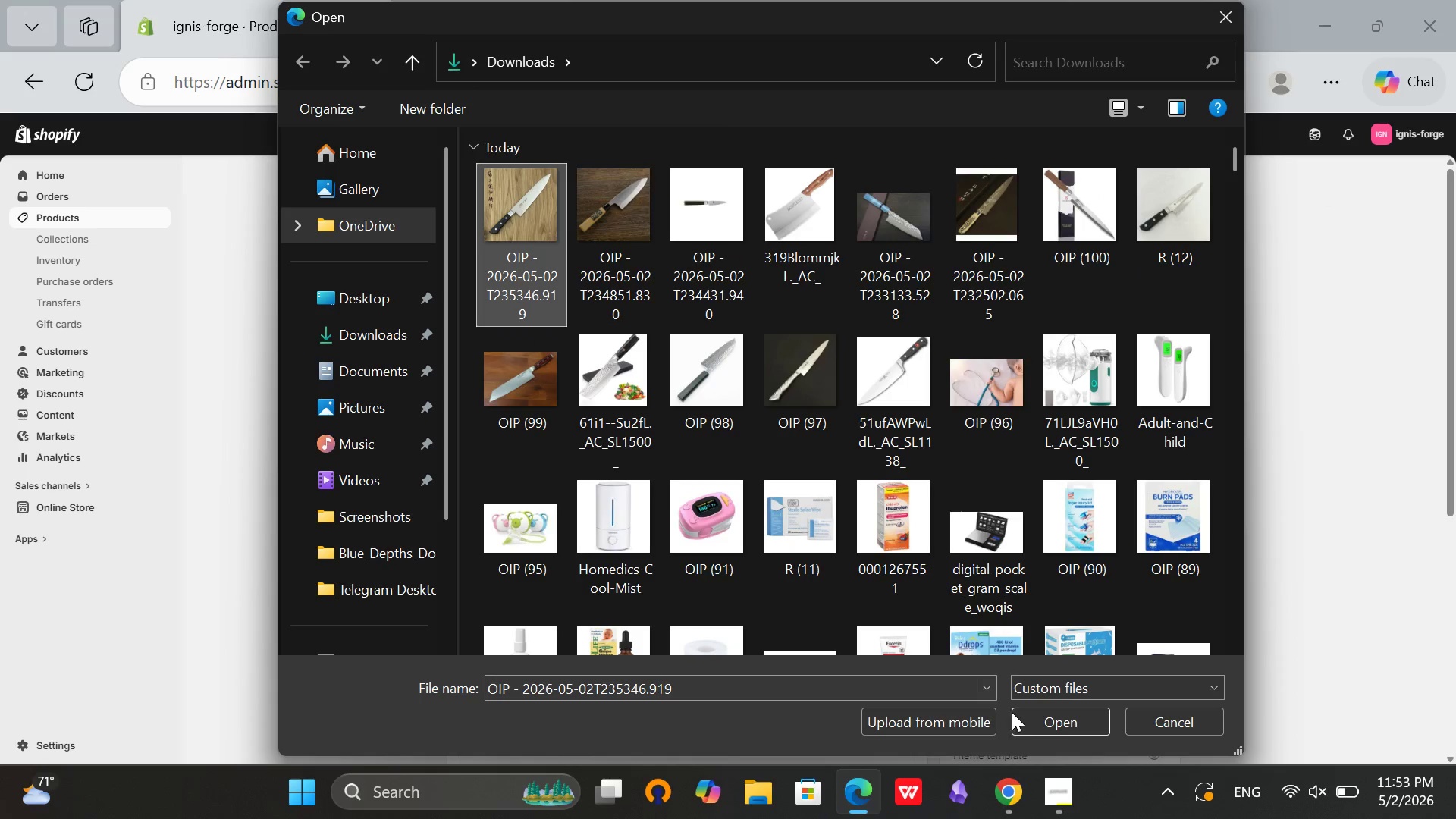 
left_click([1017, 714])
 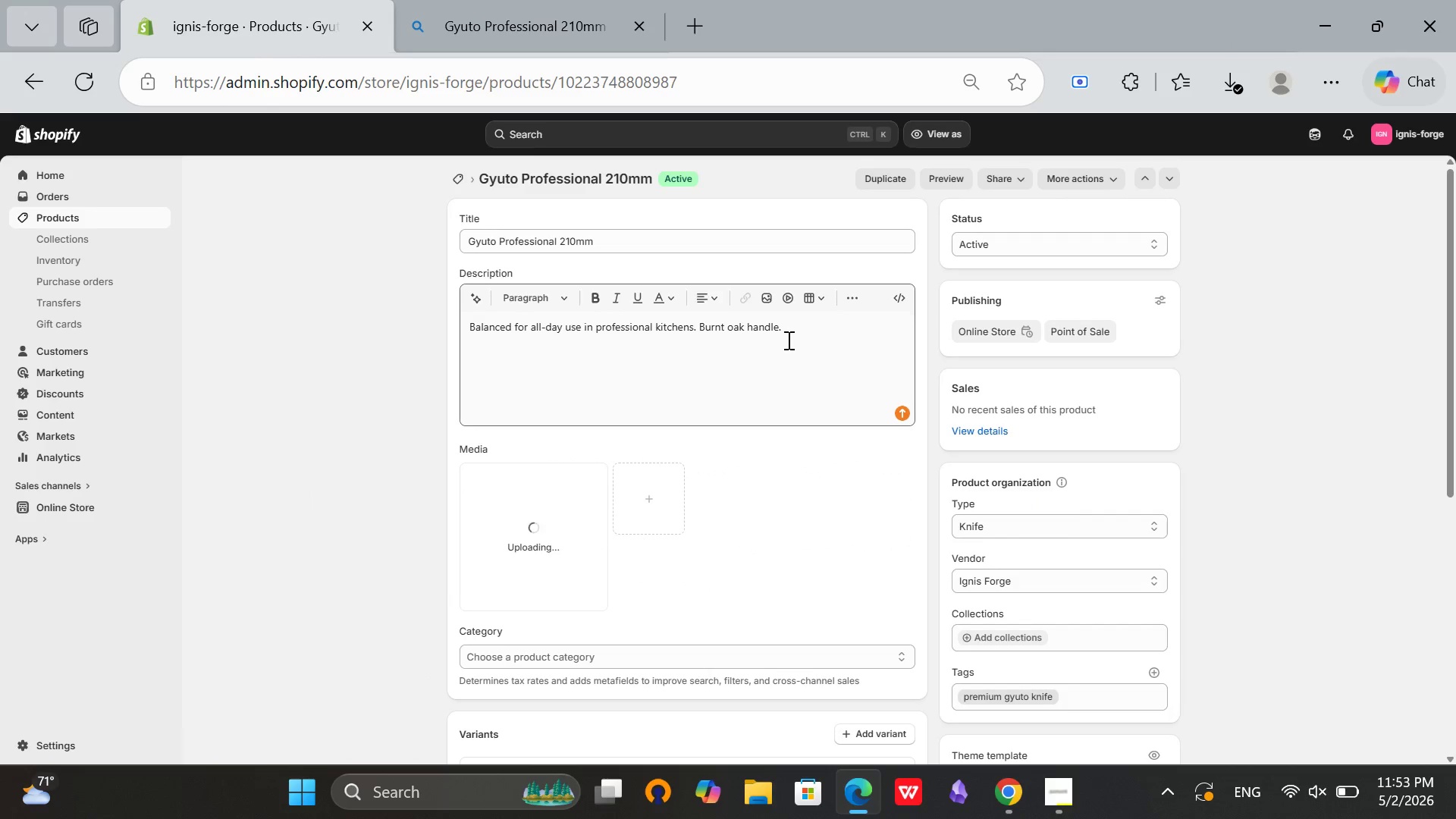 
scroll: coordinate [761, 504], scroll_direction: down, amount: 8.0
 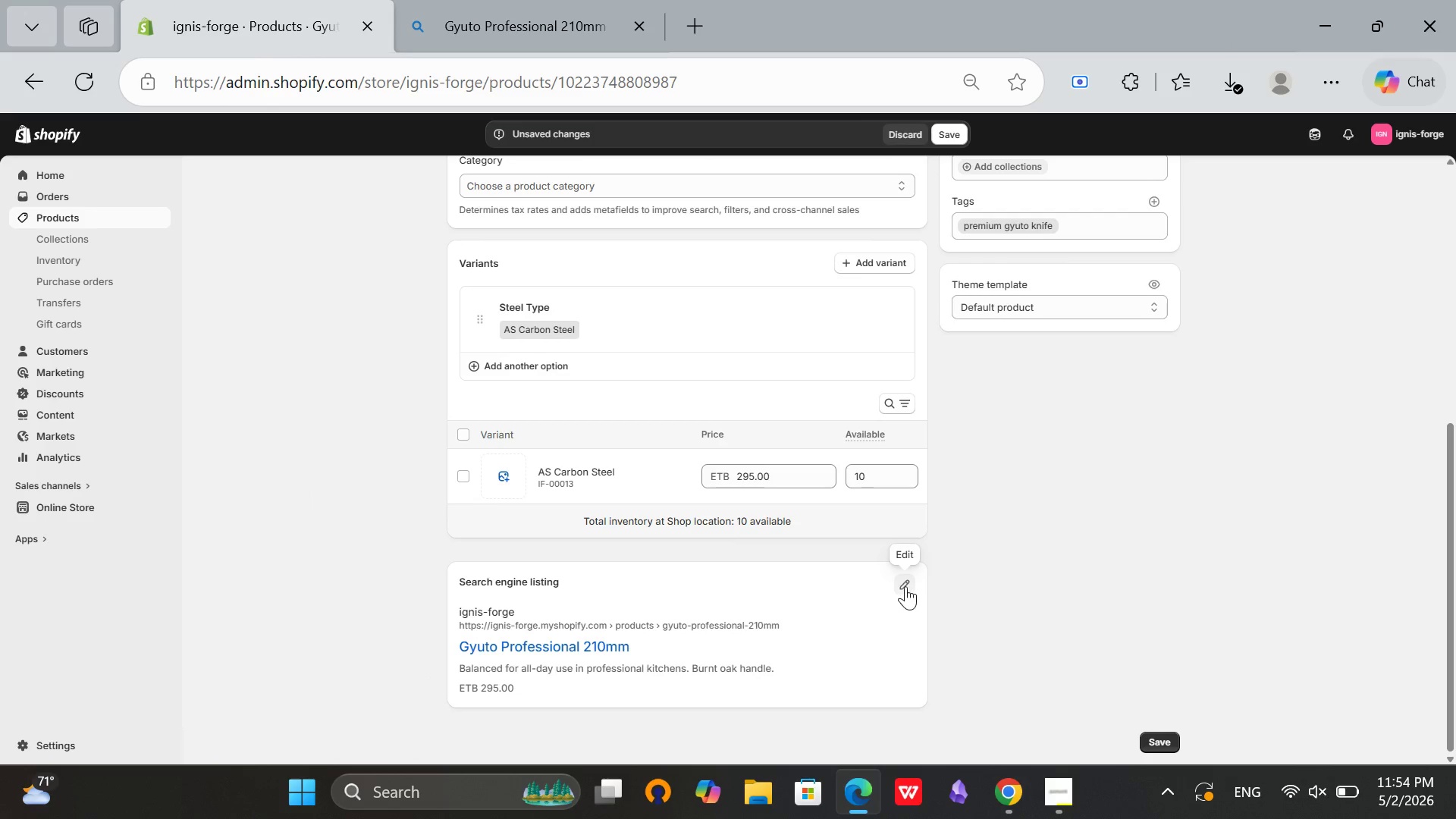 
double_click([905, 585])
 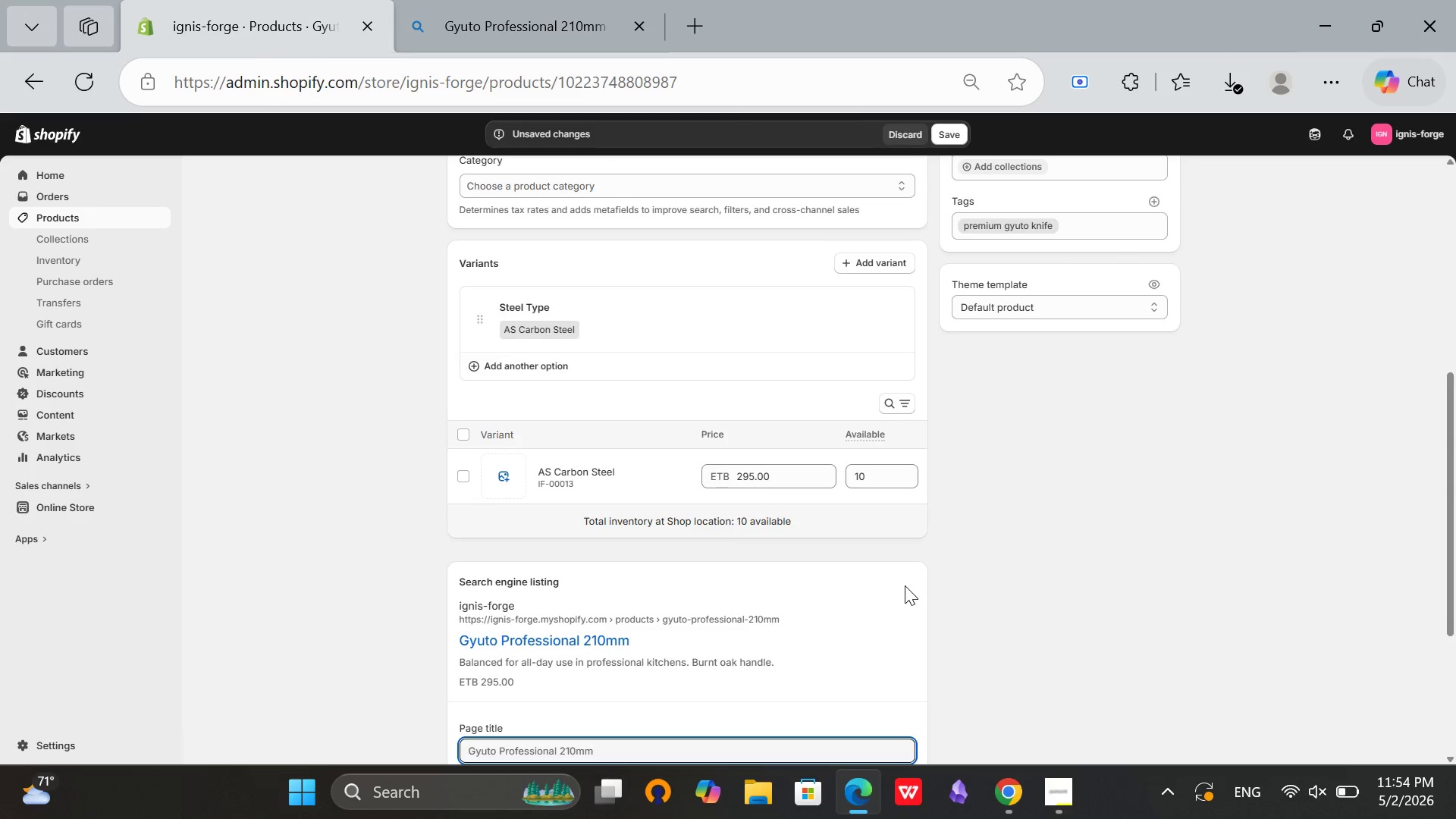 
scroll: coordinate [905, 585], scroll_direction: down, amount: 2.0
 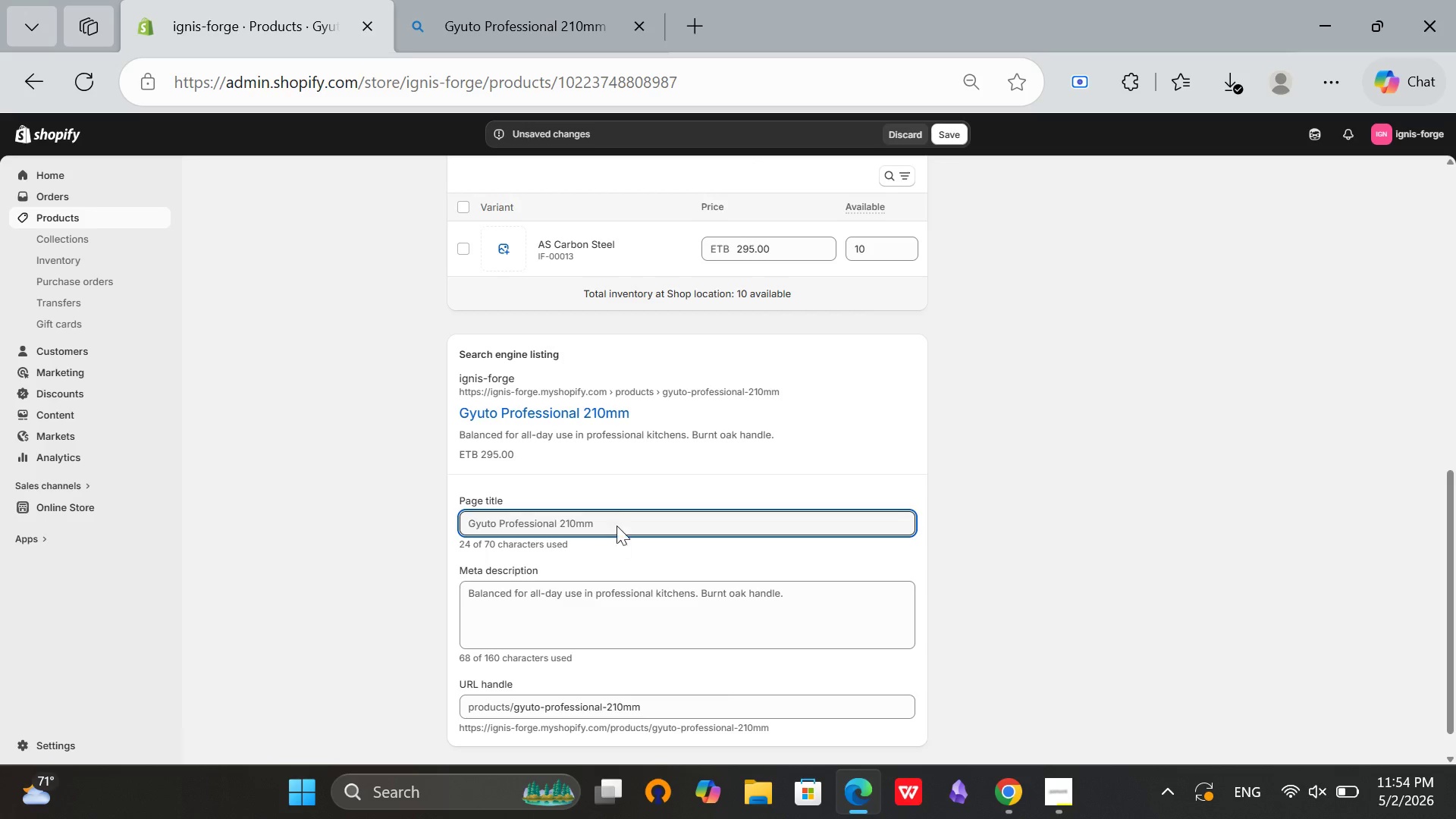 
left_click([617, 524])
 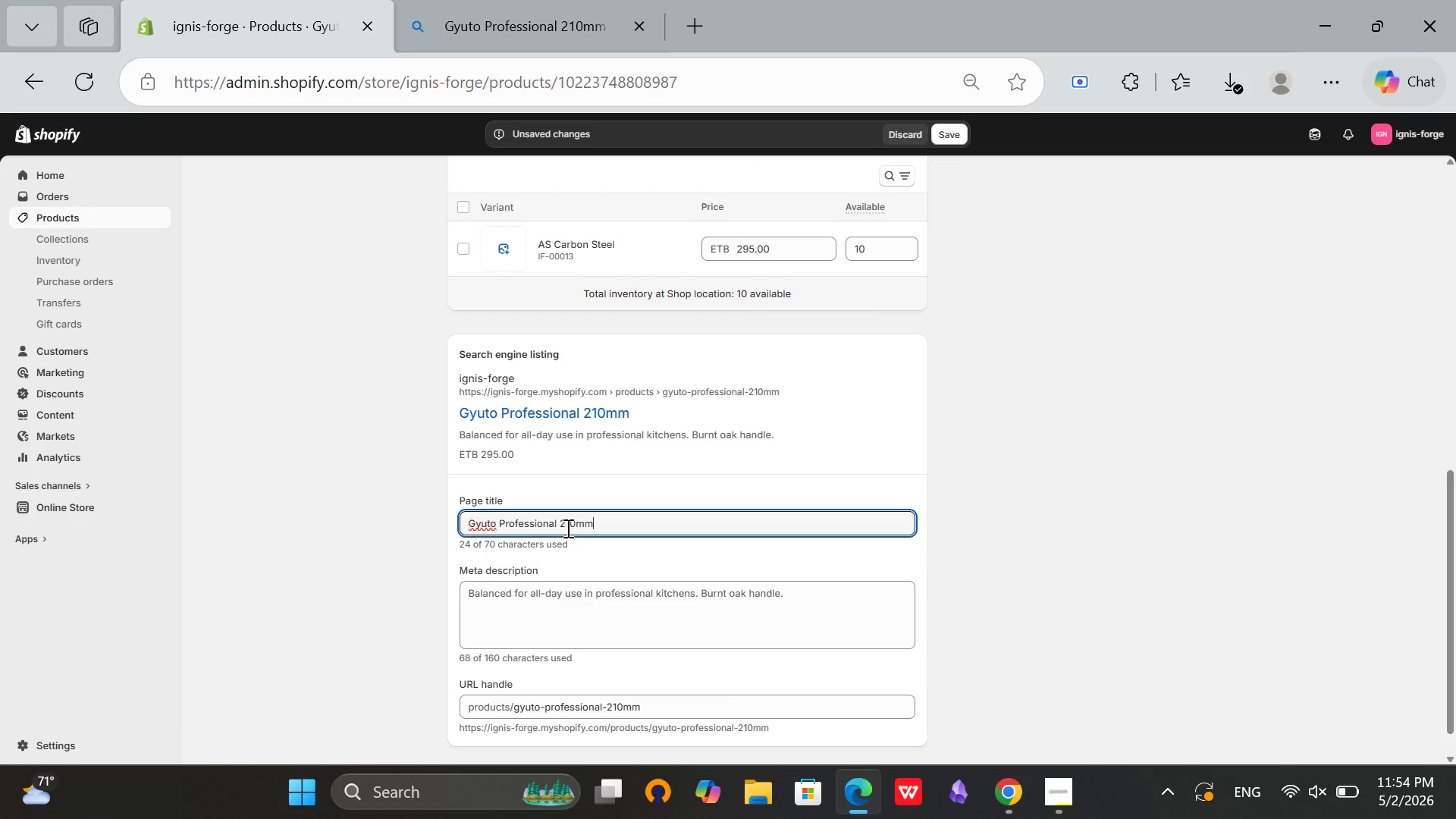 
left_click([563, 525])
 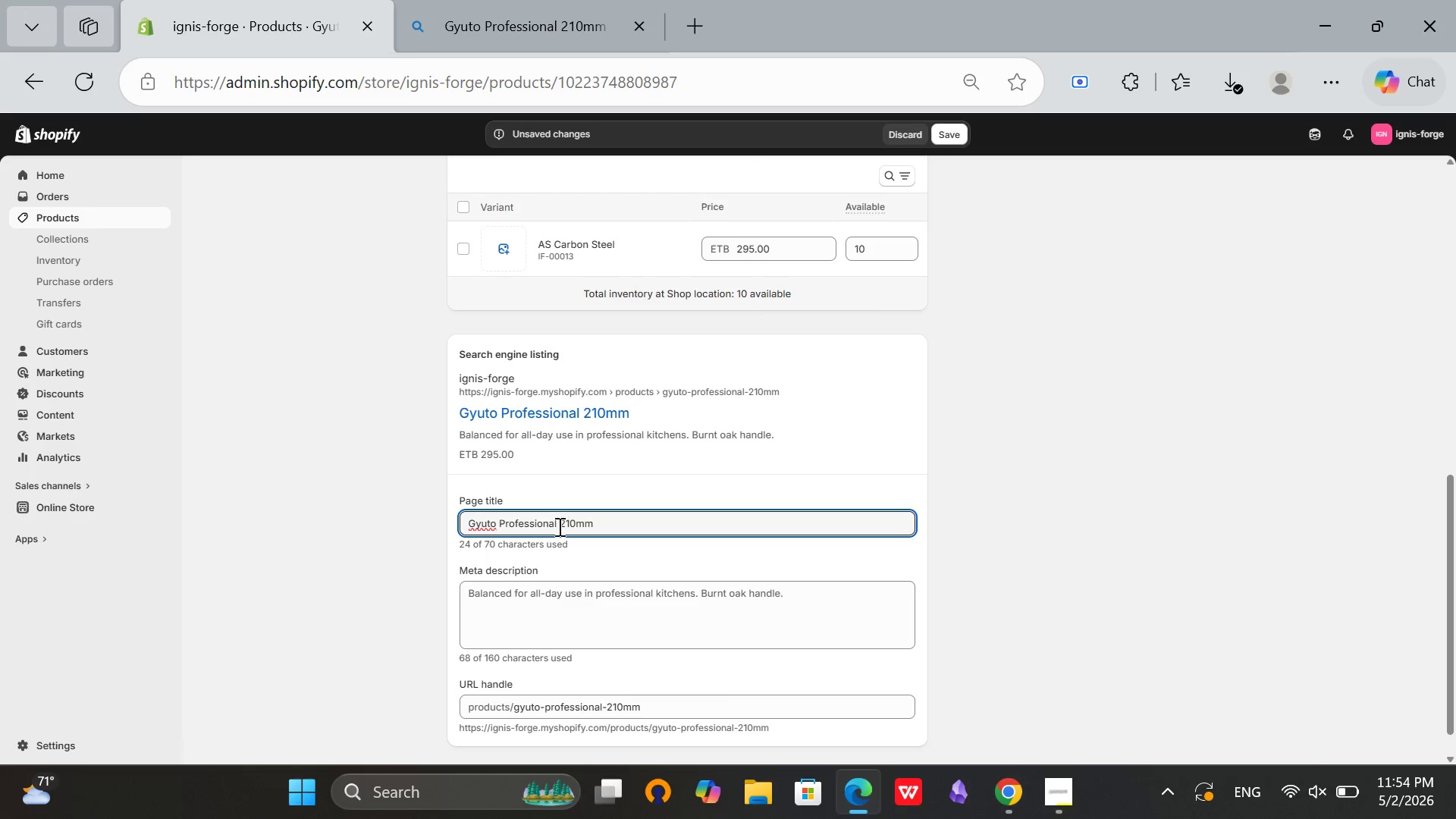 
left_click([558, 525])
 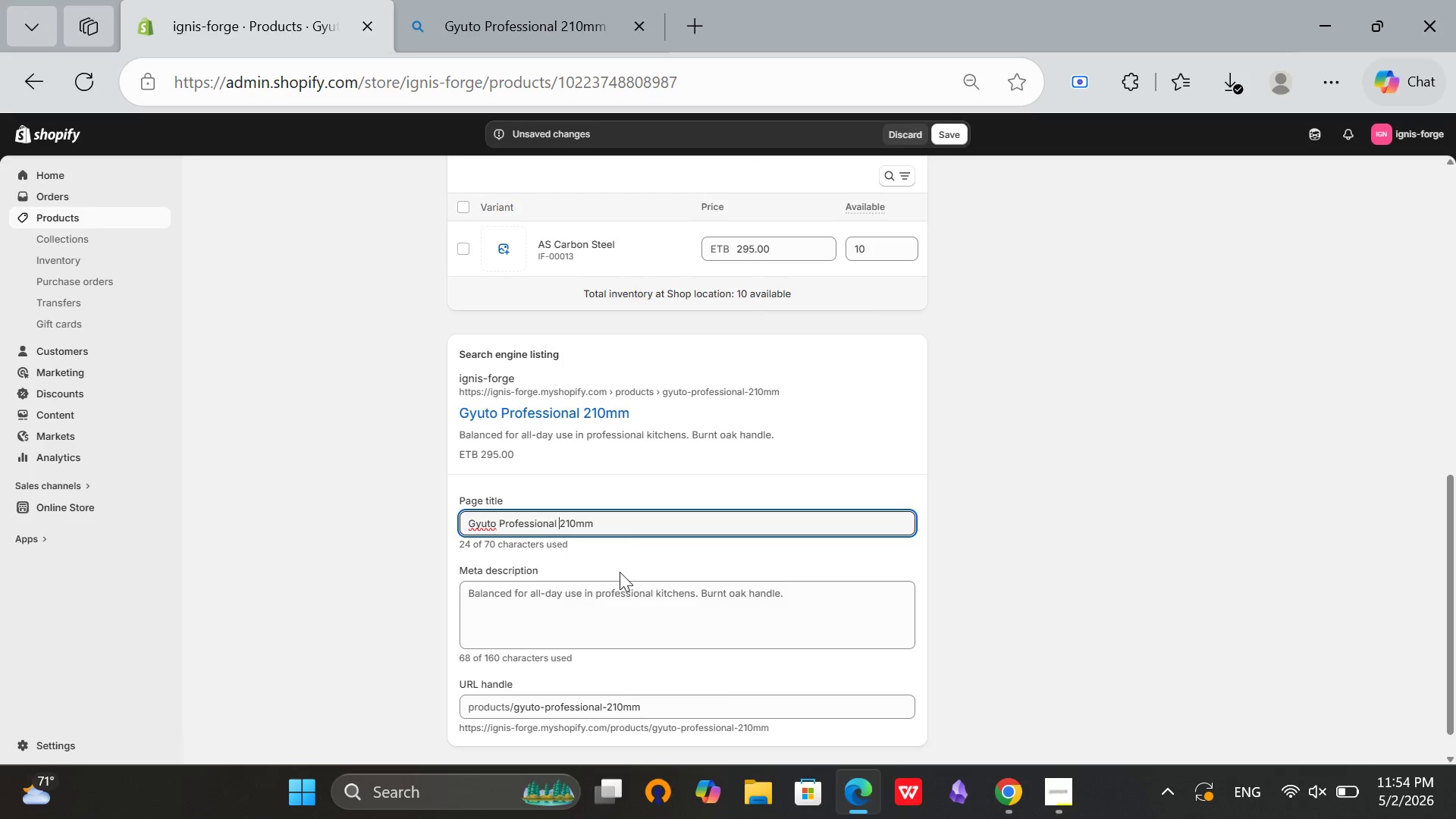 
key(Backspace)
 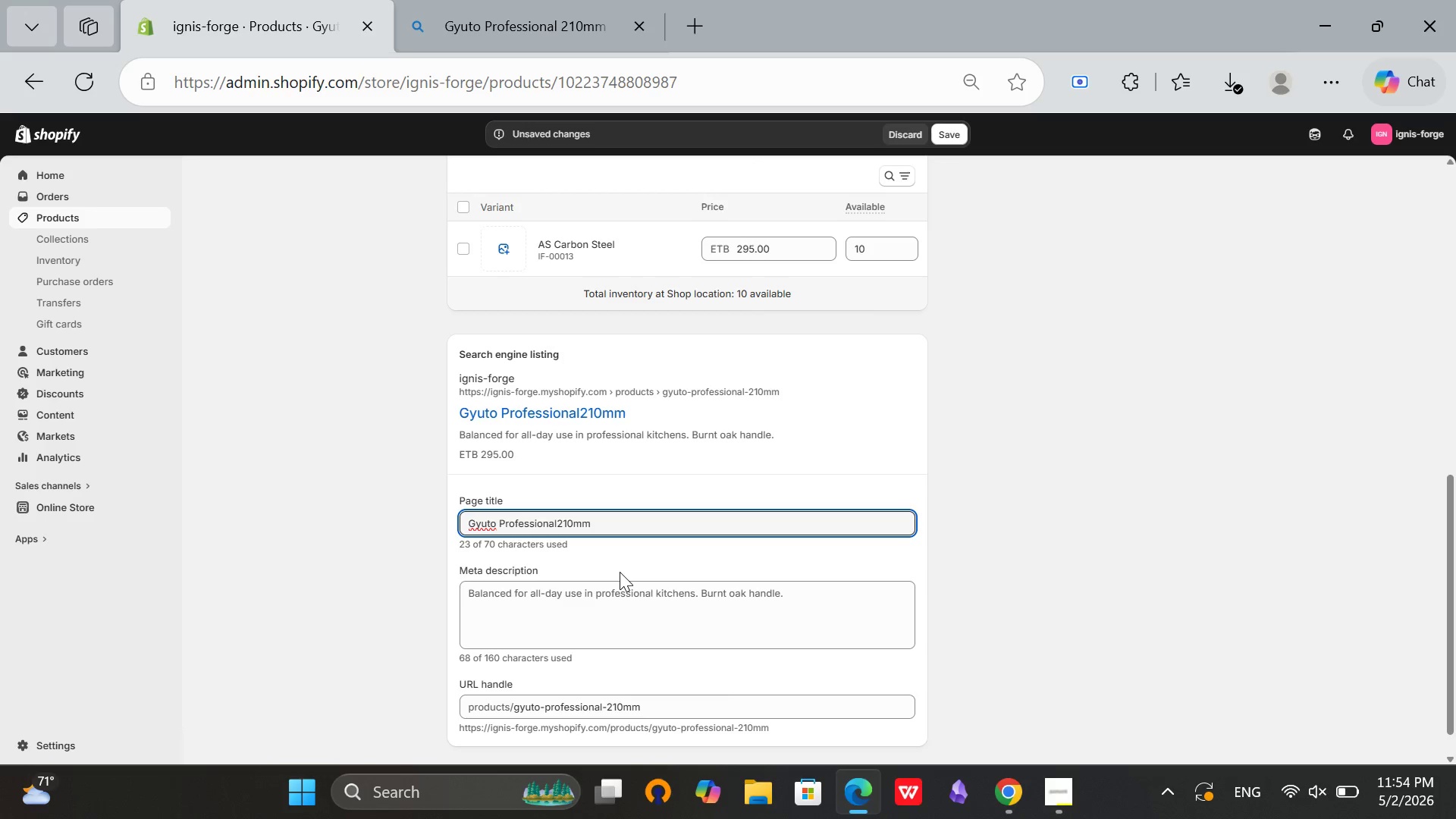 
key(Backspace)
 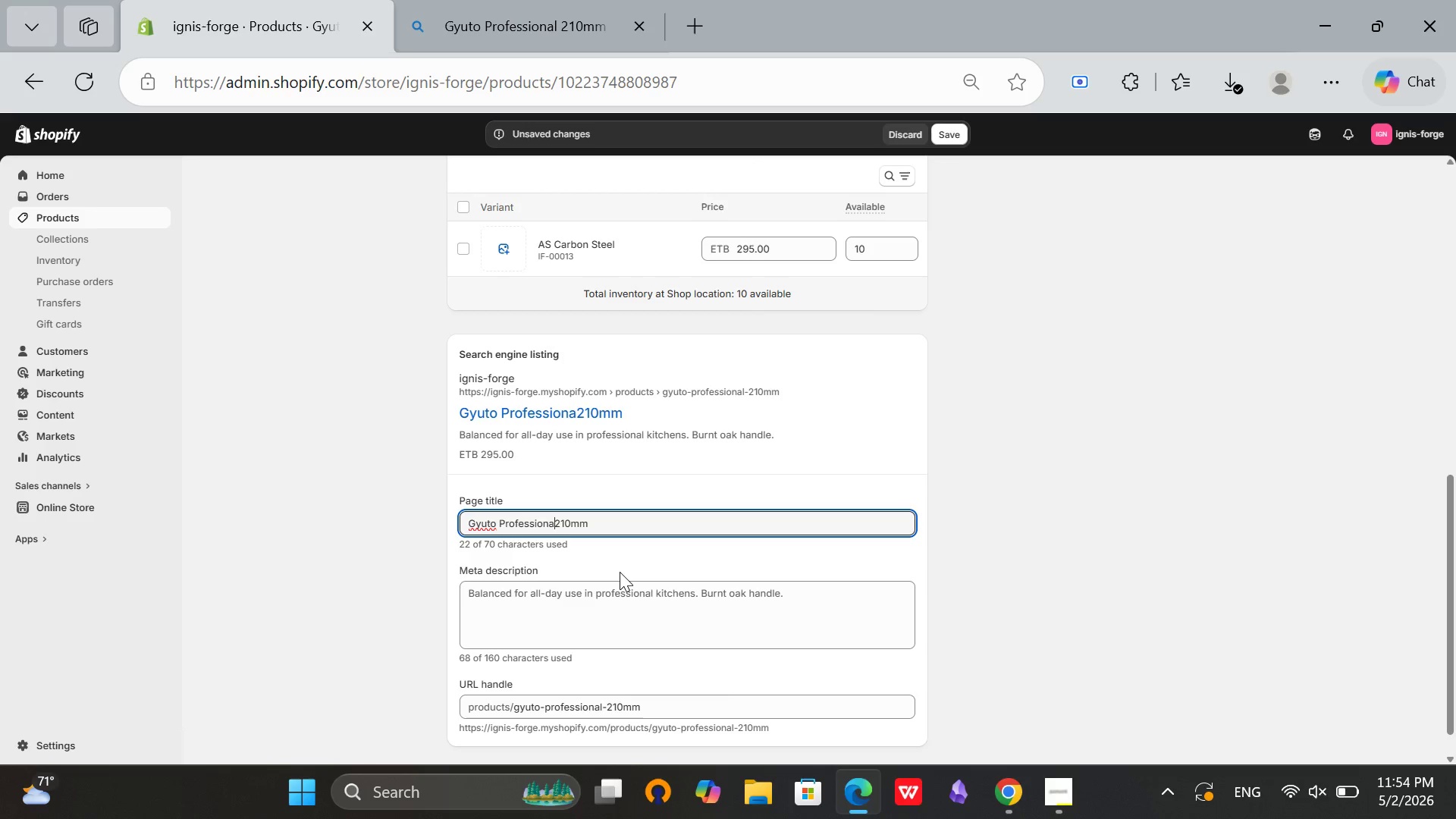 
key(Backspace)
 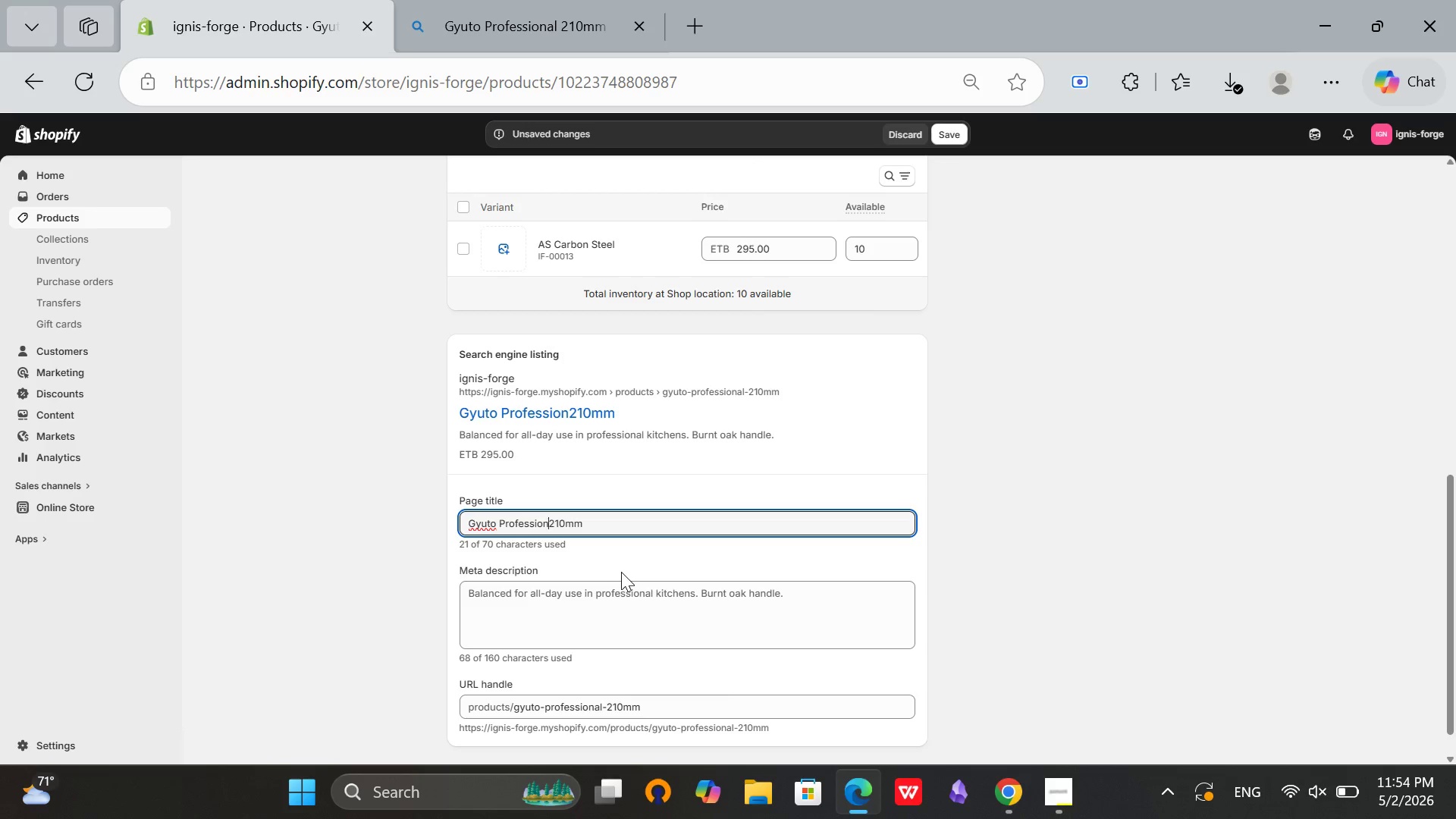 
key(Backspace)
 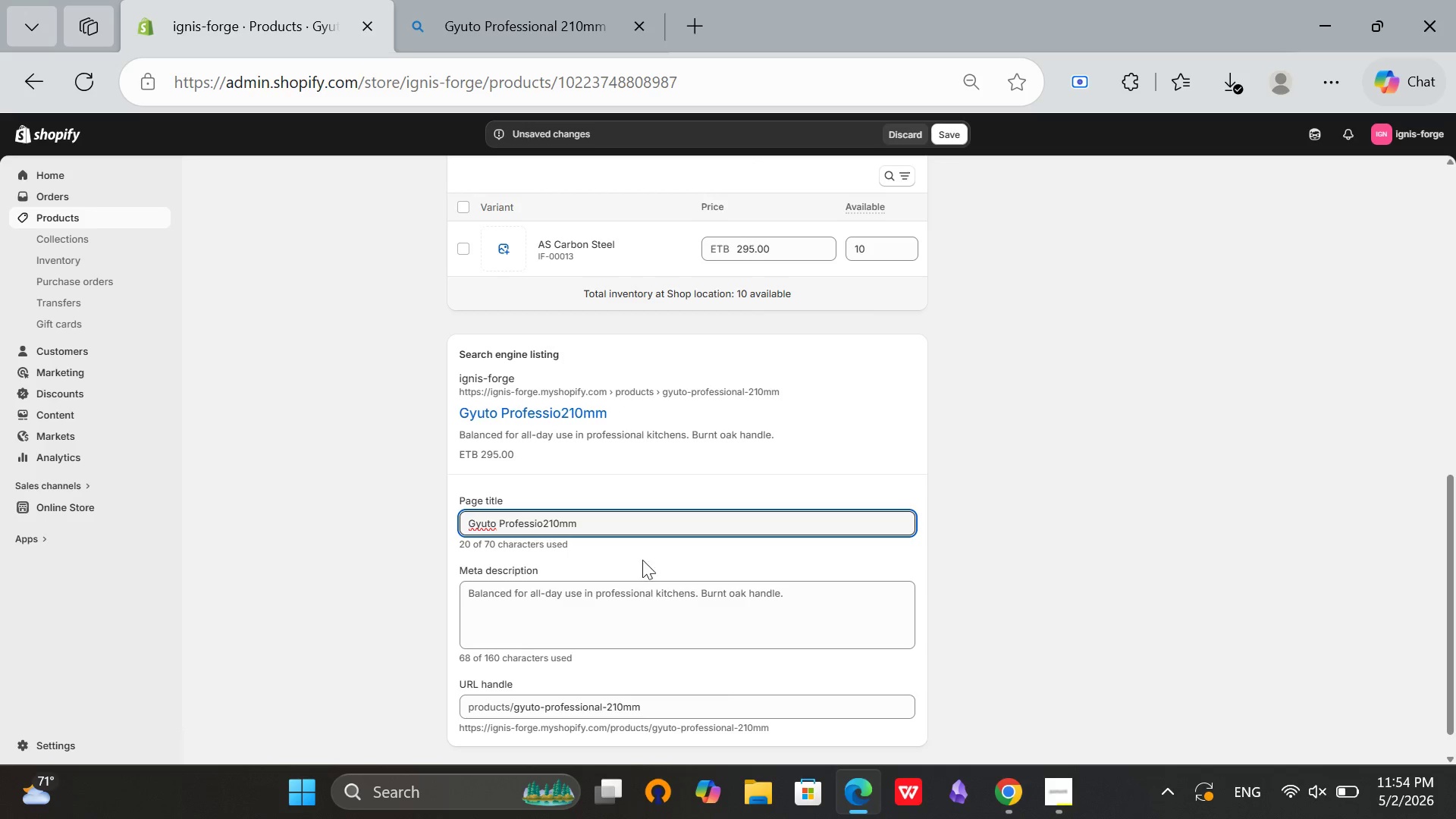 
key(Backspace)
 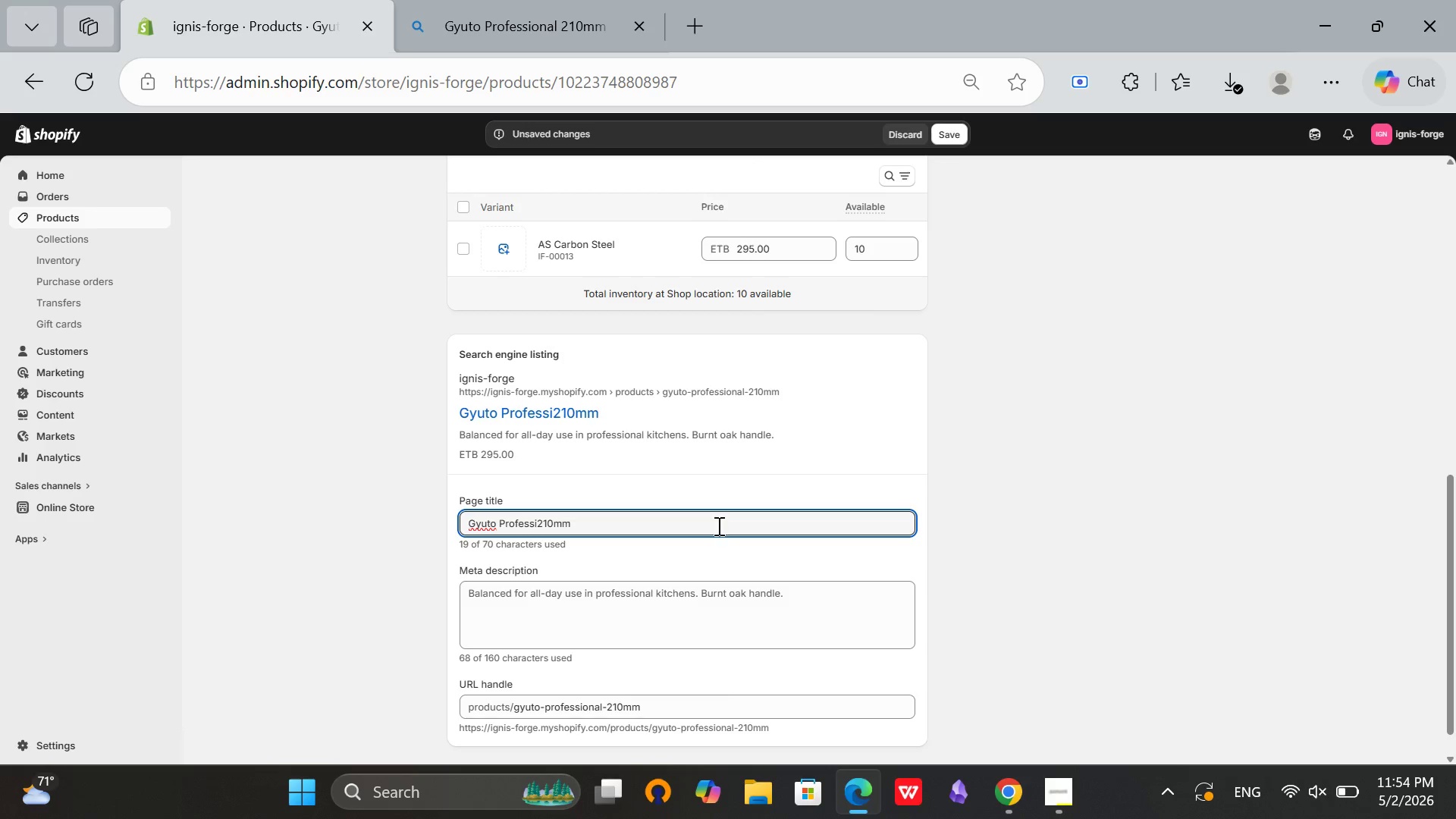 
key(Backspace)
key(Backspace)
key(Backspace)
key(Backspace)
key(Backspace)
key(Backspace)
key(Backspace)
key(Backspace)
type(Knife  = P)
key(Backspace)
key(Backspace)
key(Backspace)
type(- Professional Japanese Chef Knife)
 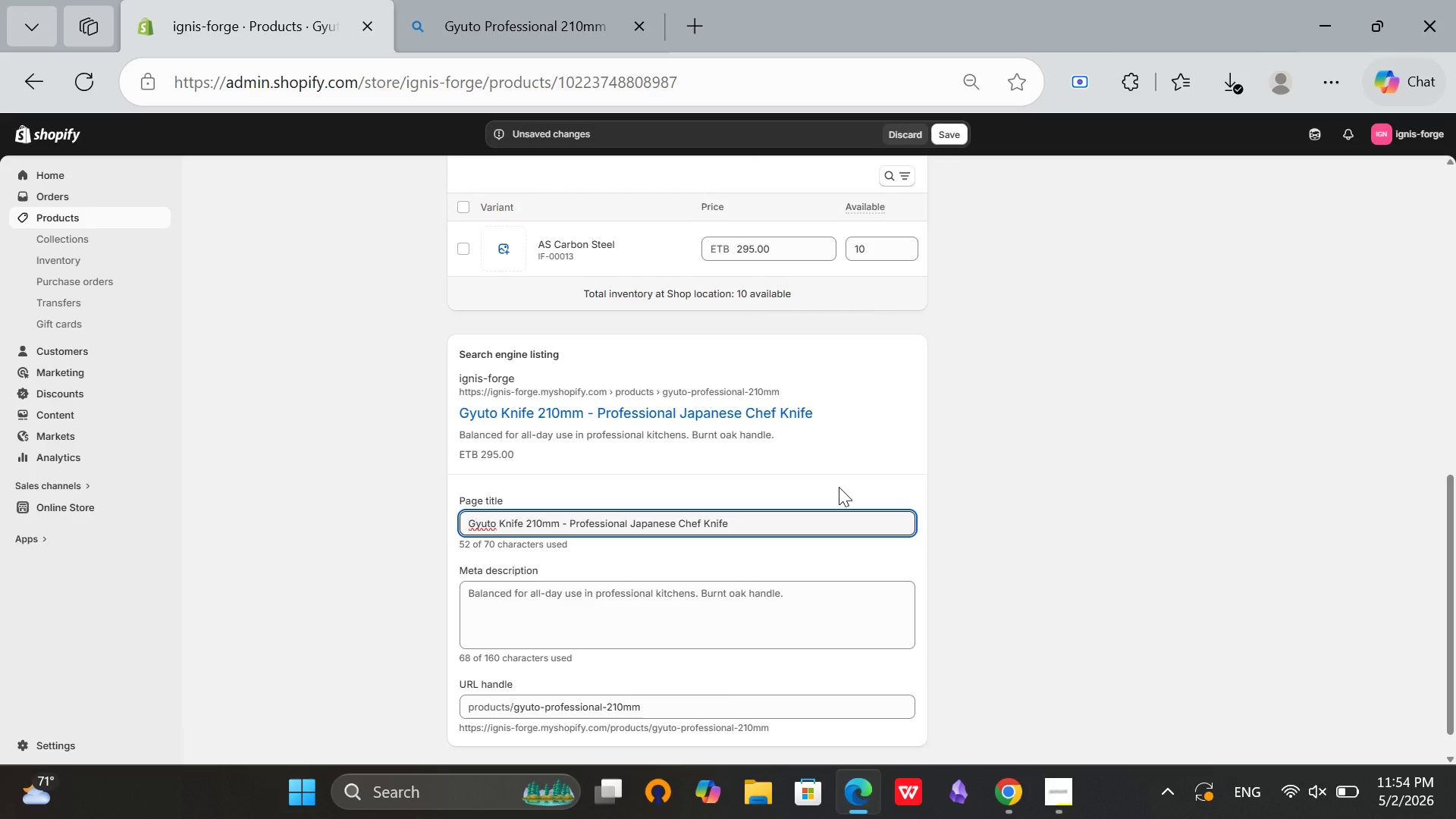 
hold_key(key=ArrowRight, duration=0.7)
 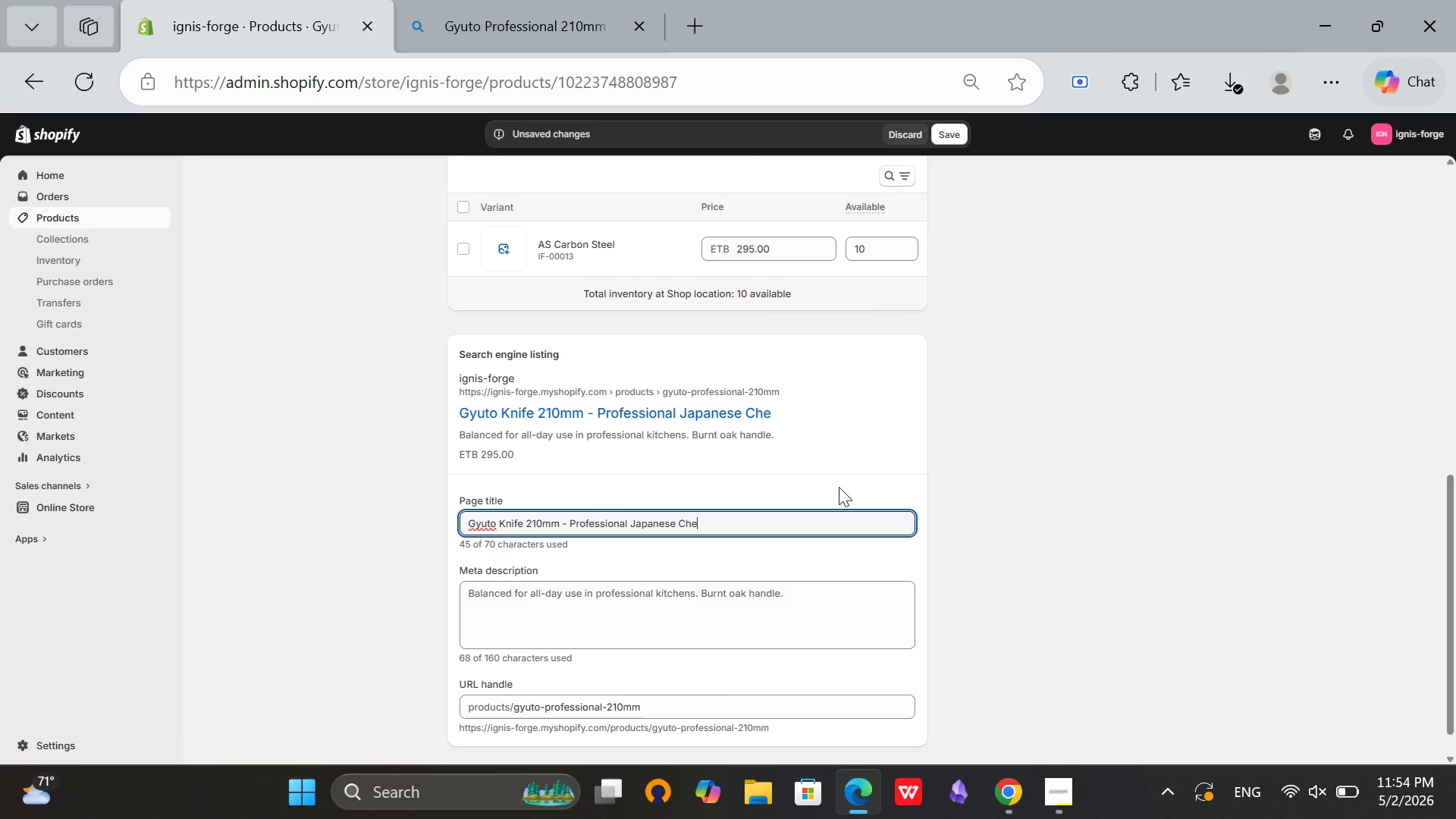 
left_click([762, 580])
 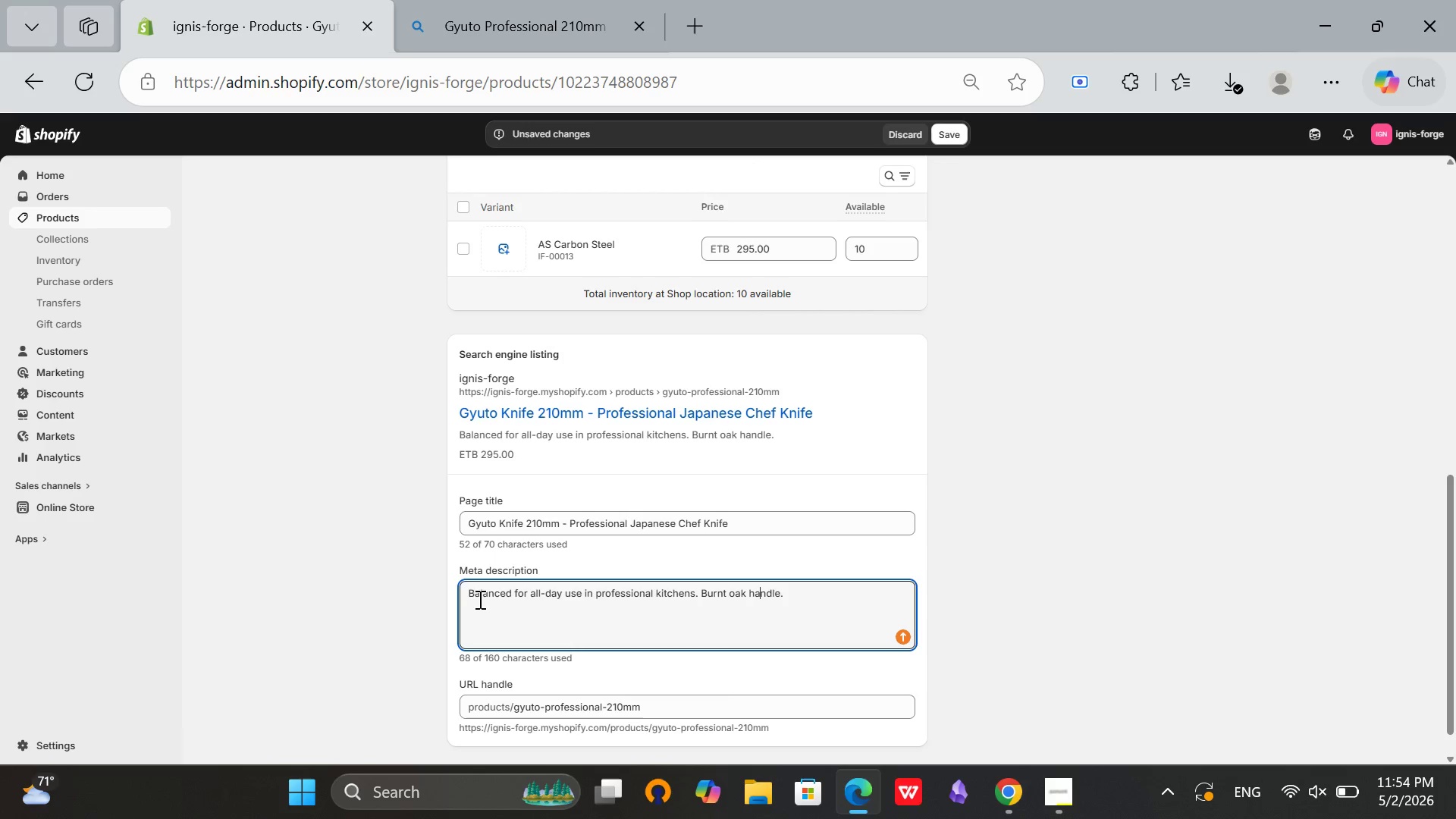 
left_click([466, 595])
 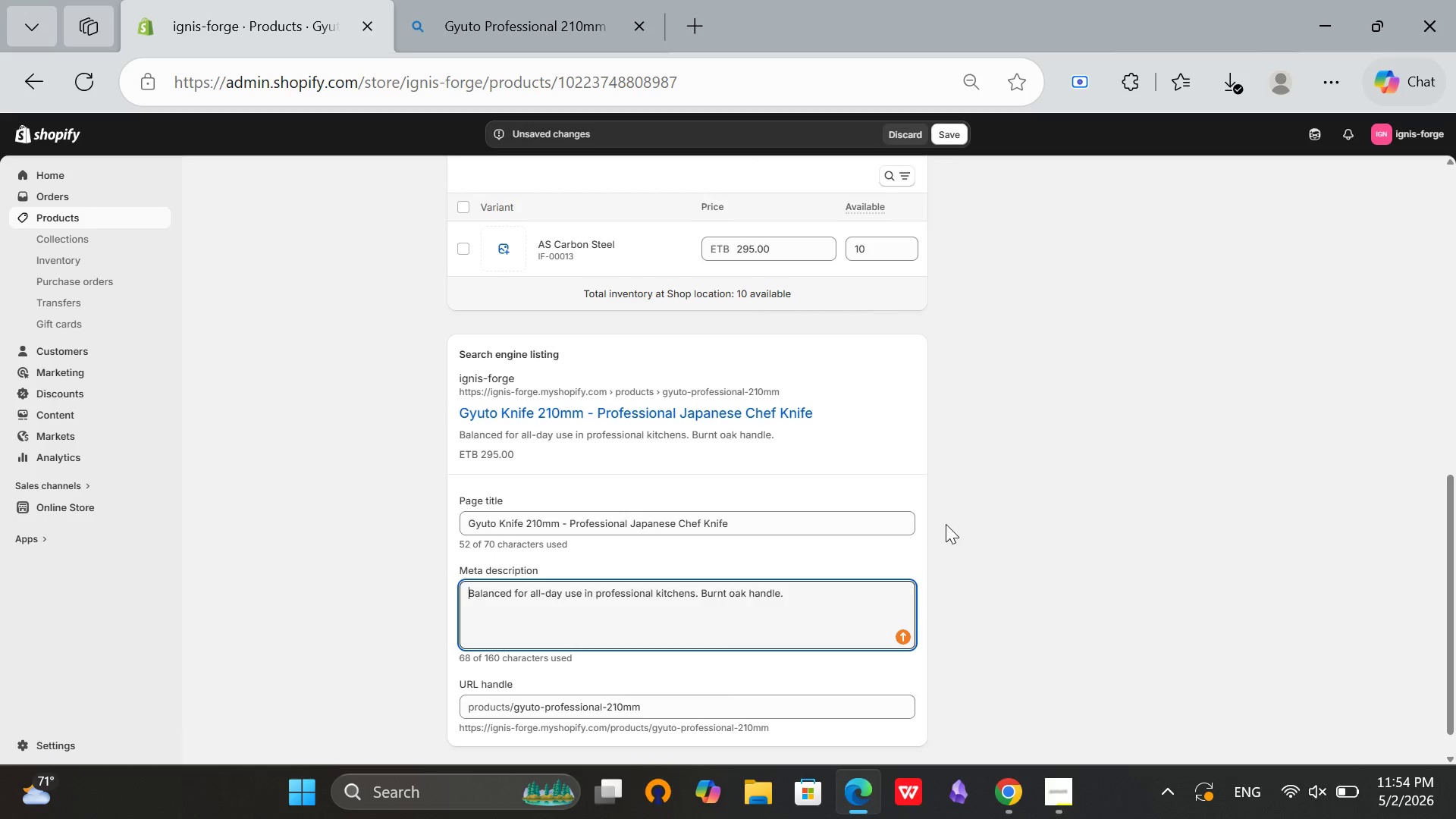 
type(1)
key(Backspace)
type(210 ,)
key(Backspace)
key(Backspace)
type(mm Gyuto knife built )
 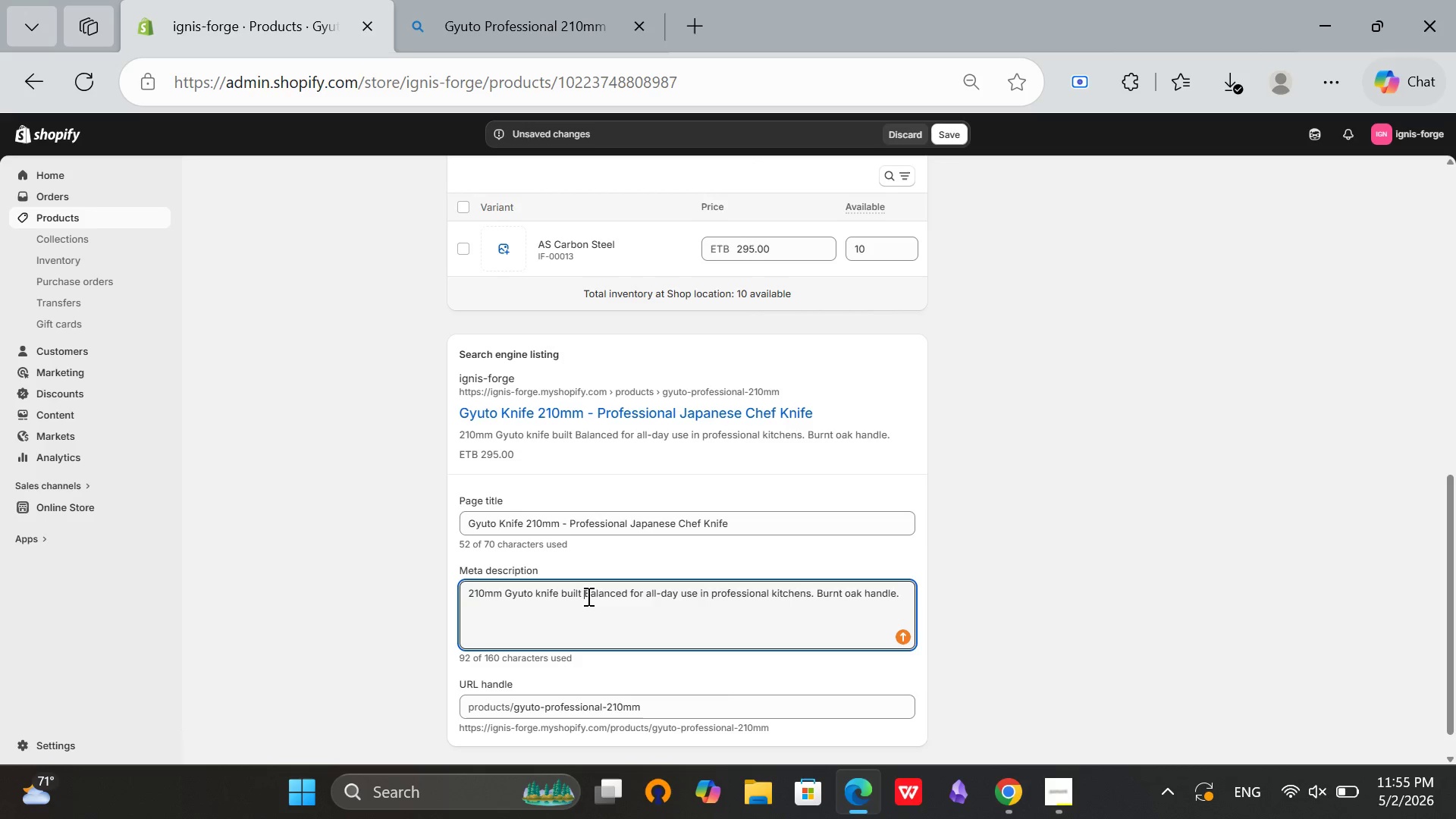 
left_click_drag(start_coordinate=[584, 592], to_coordinate=[915, 564])
 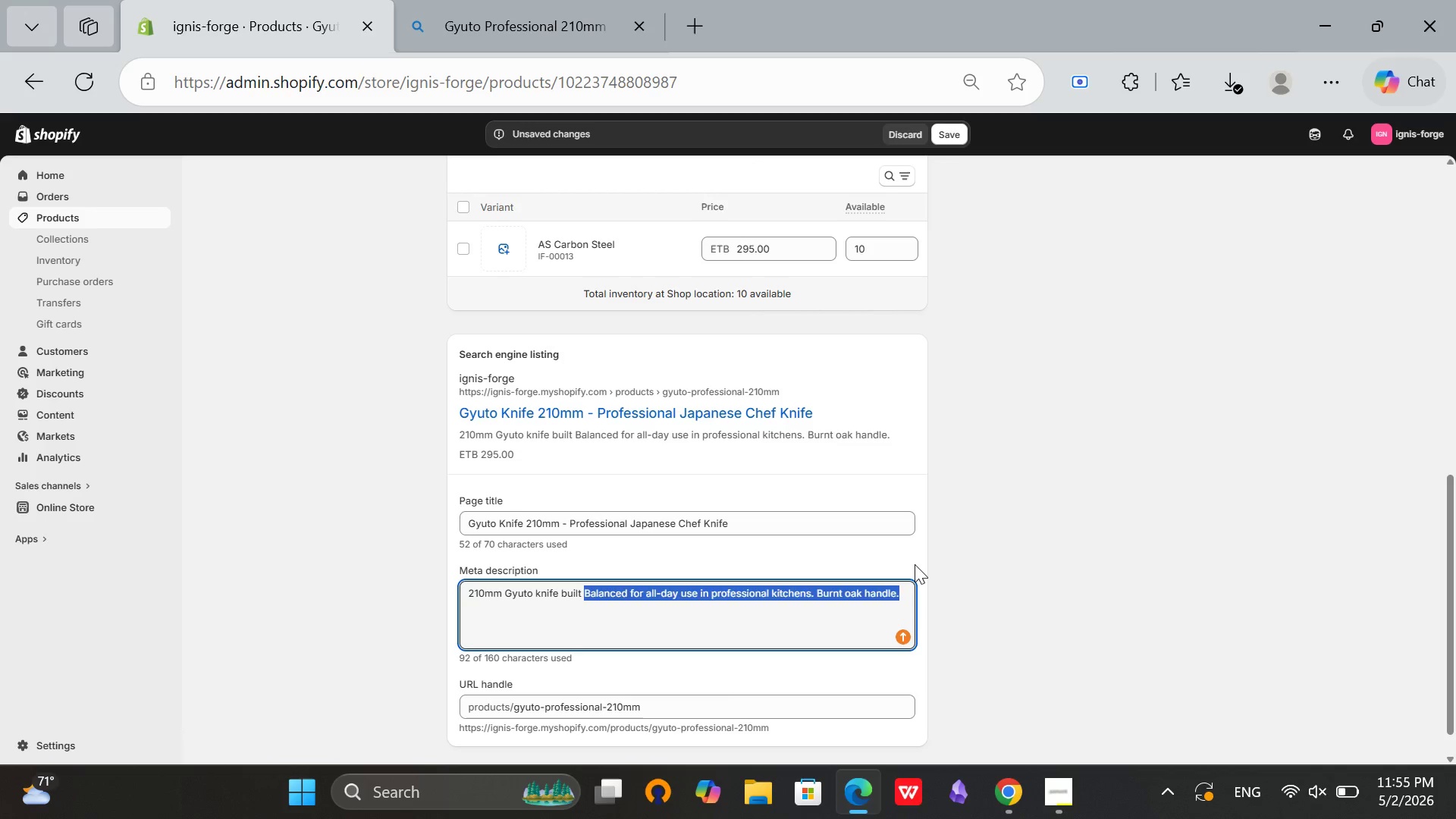 
key(Backspace)
type(for precision and control, )
key(Backspace)
key(Backspace)
type(. Ideal for chefs and serious home cooks,)
key(Backspace)
type(.)
 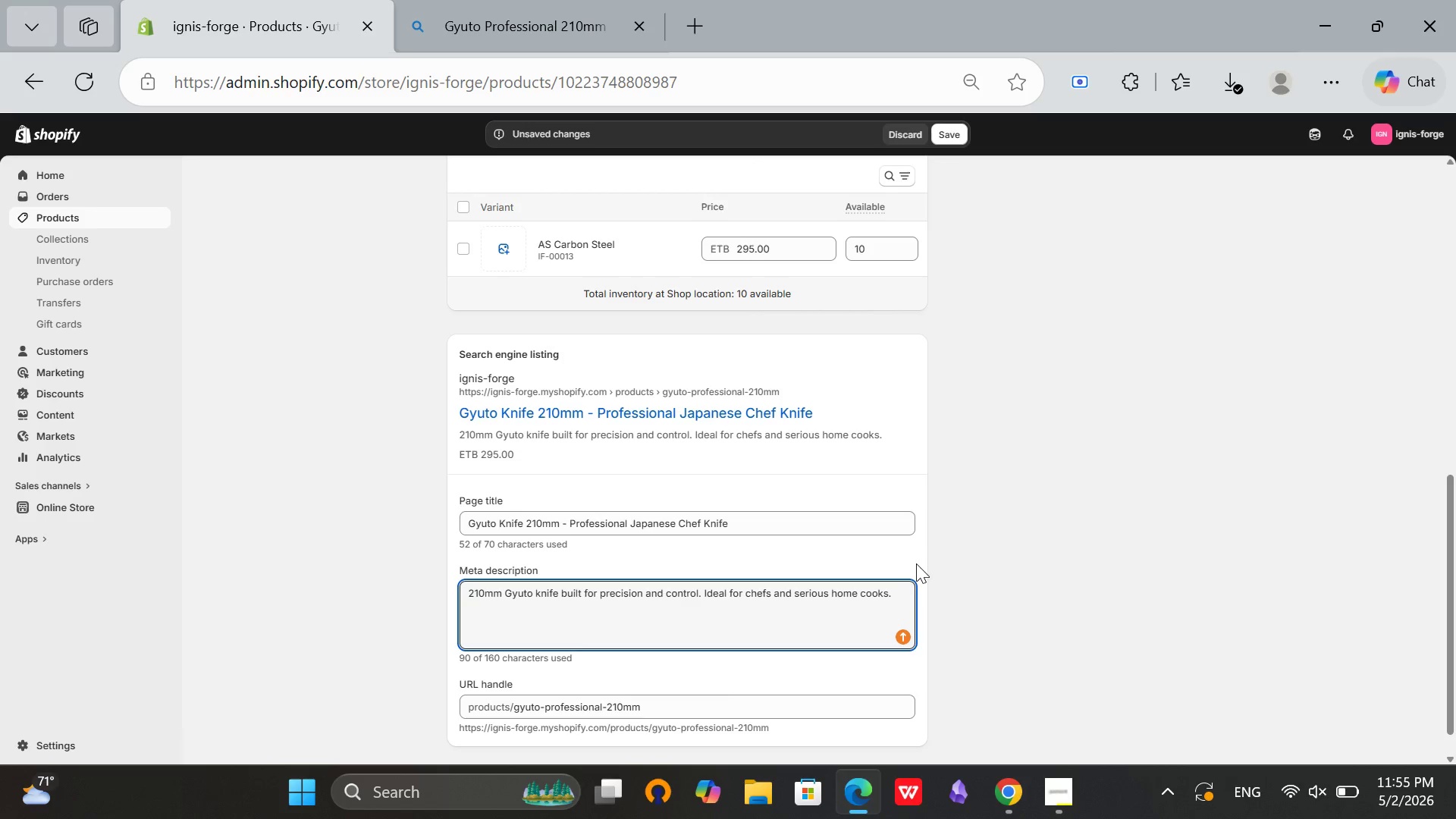 
wait(11.26)
 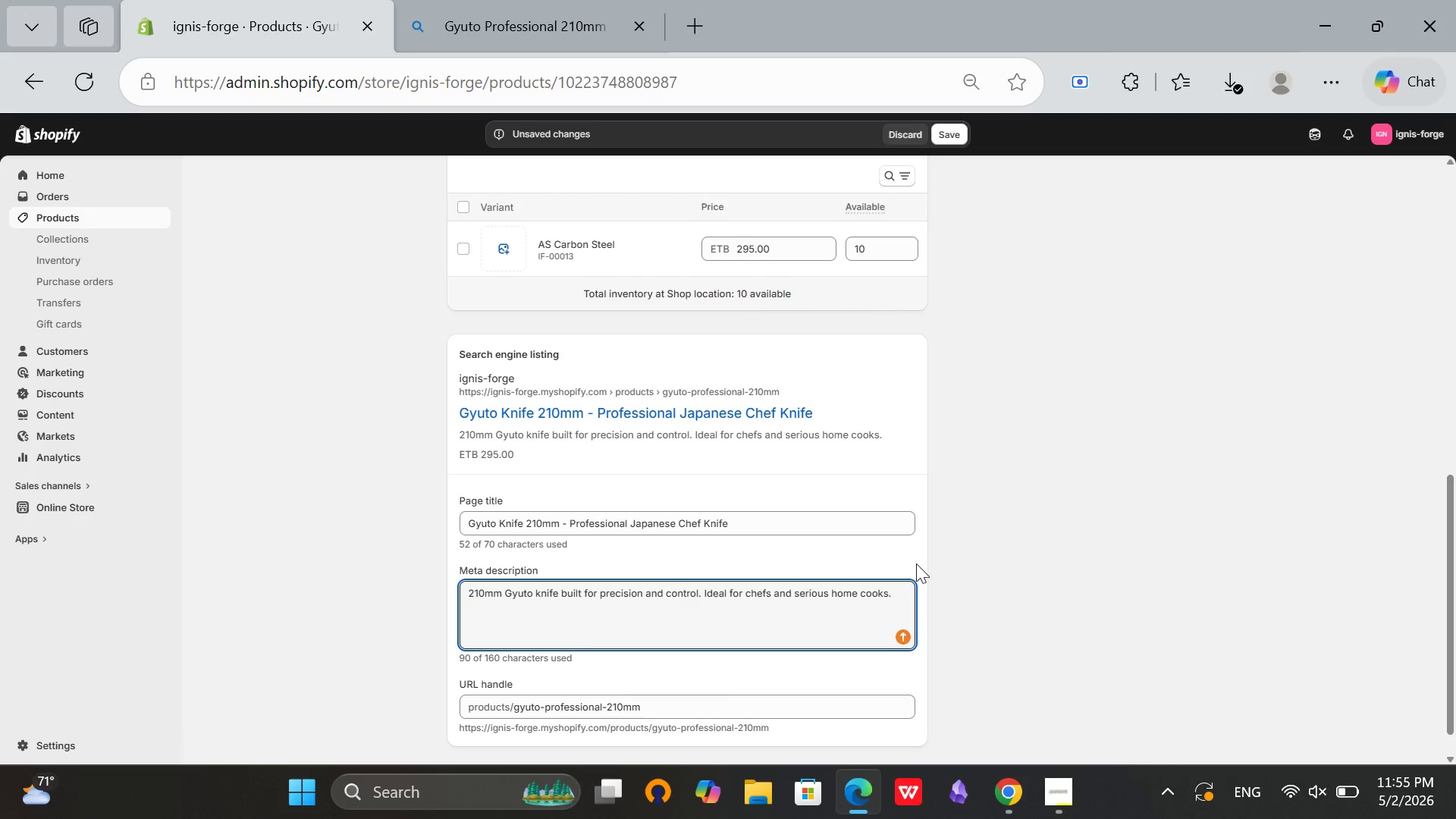 
scroll: coordinate [780, 458], scroll_direction: up, amount: 2.0
 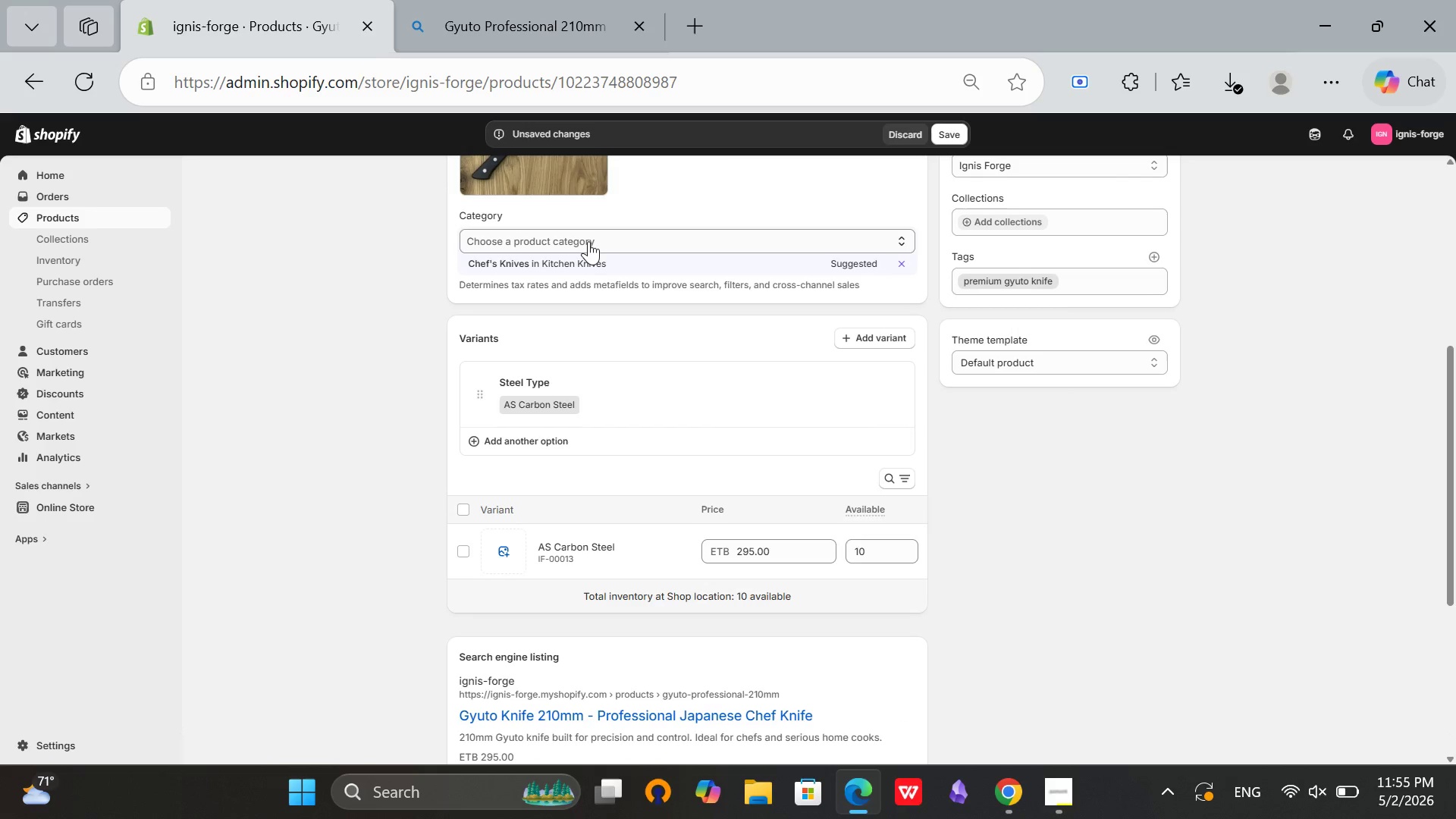 
left_click([576, 259])
 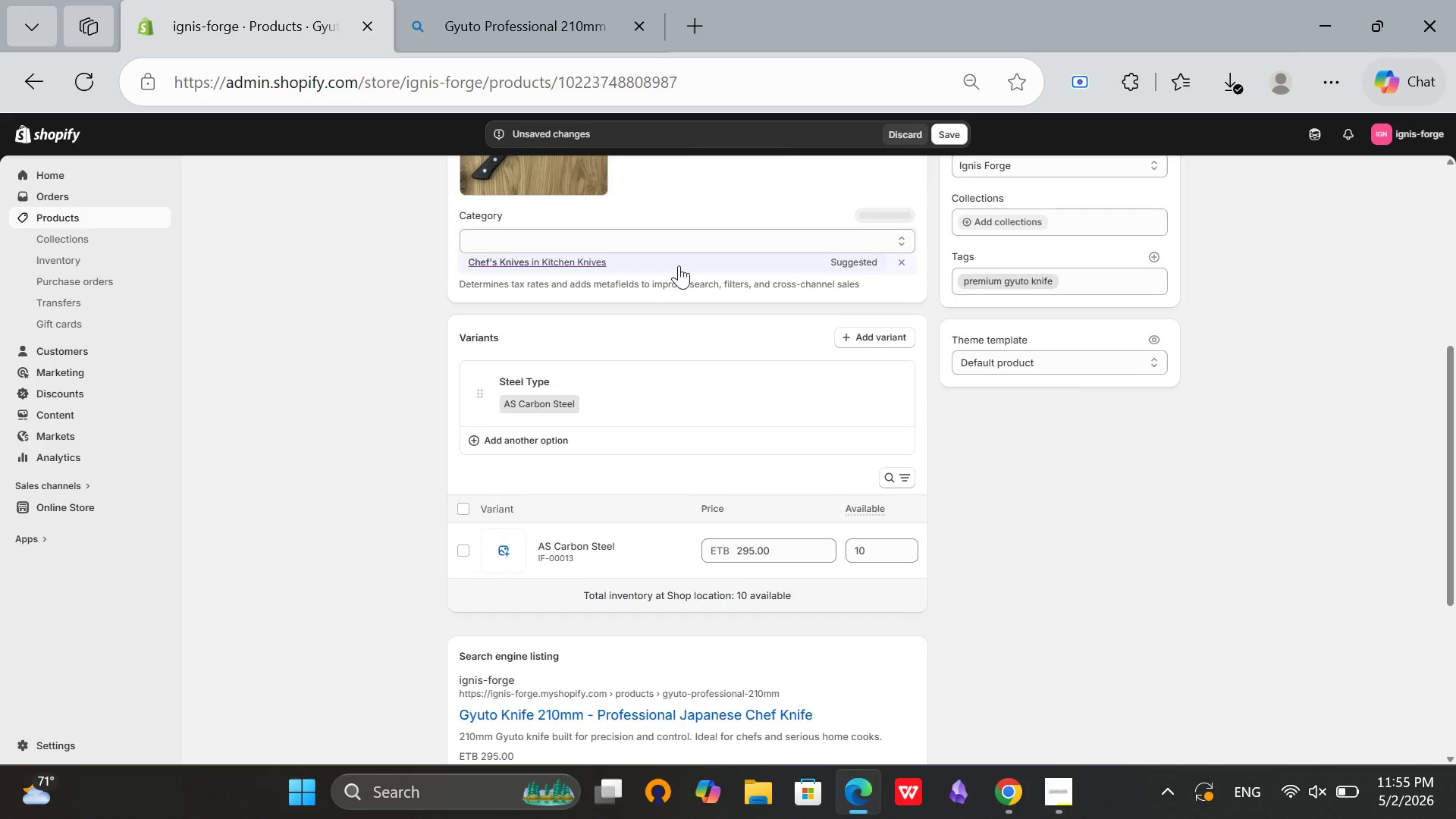 
scroll: coordinate [680, 266], scroll_direction: up, amount: 2.0
 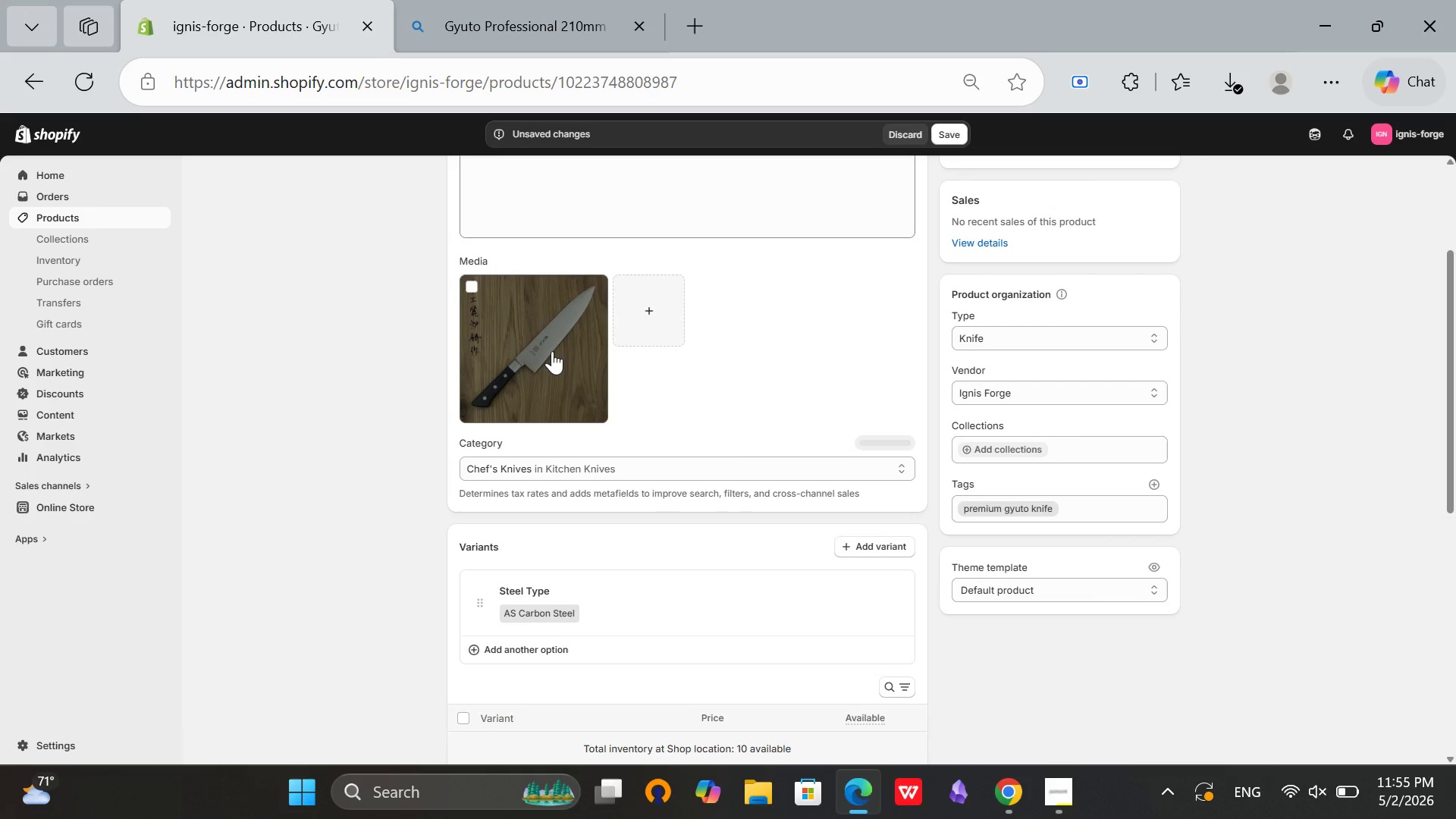 
left_click([552, 351])
 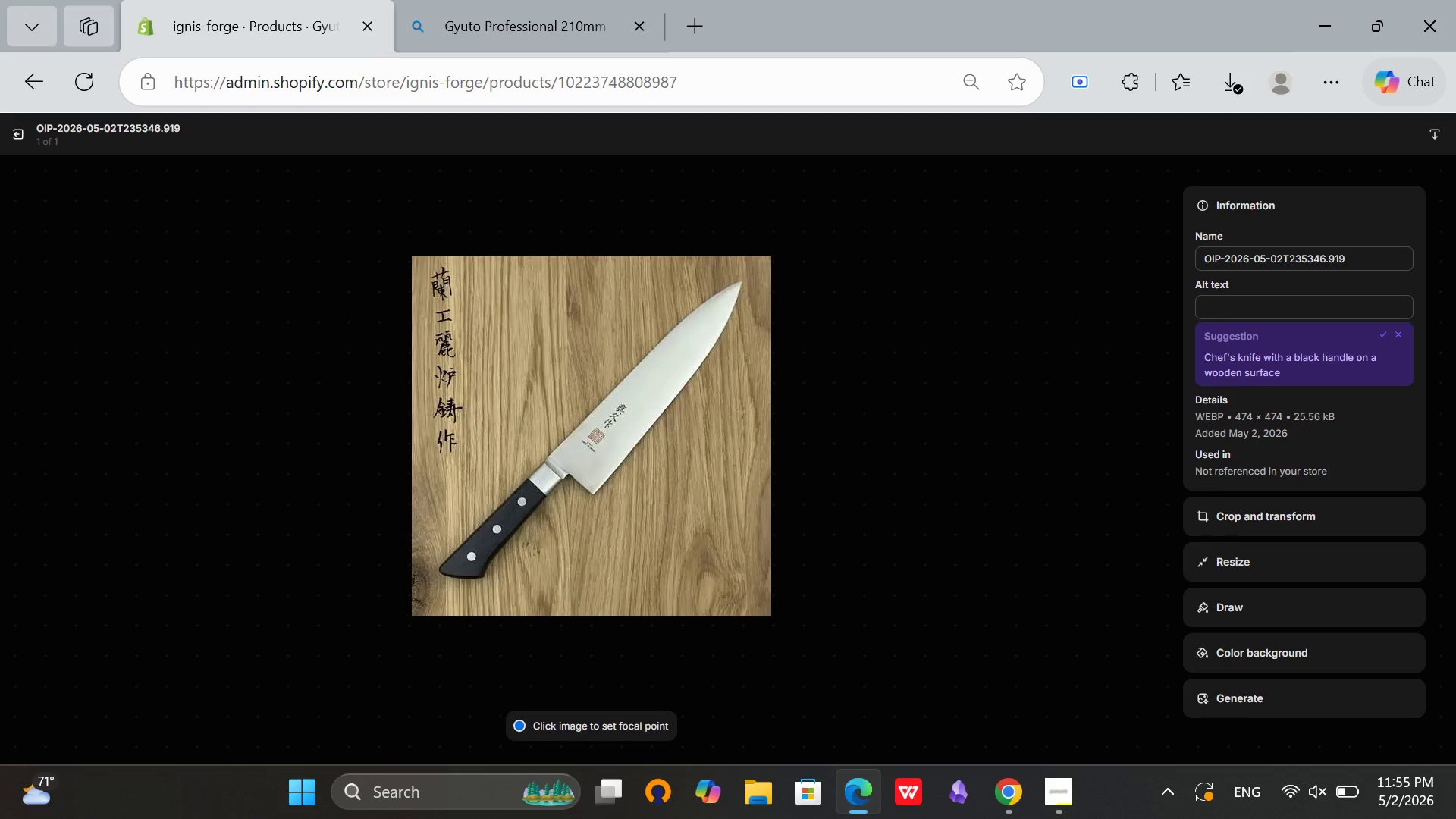 
left_click([1386, 332])
 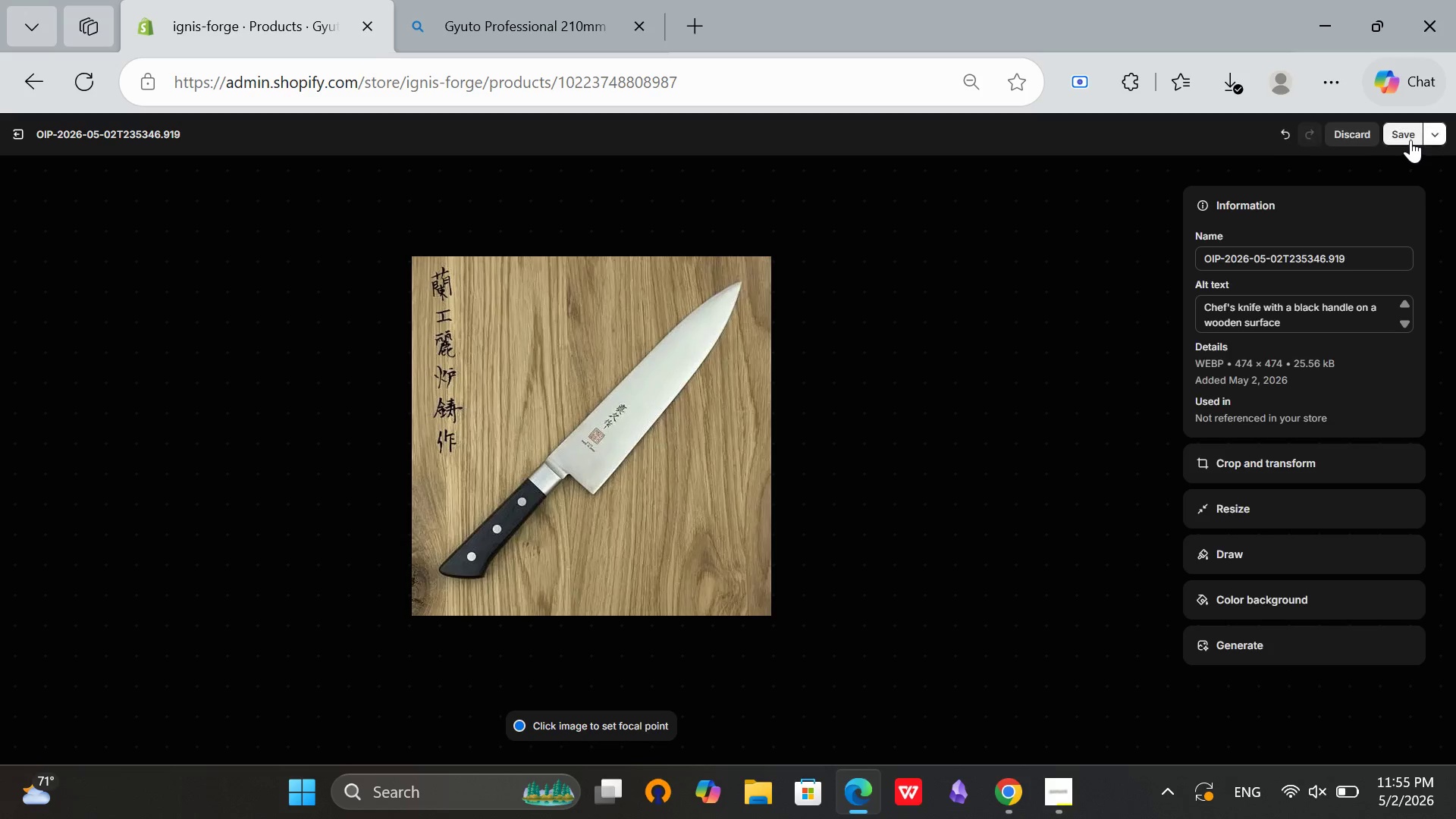 
left_click([1407, 137])
 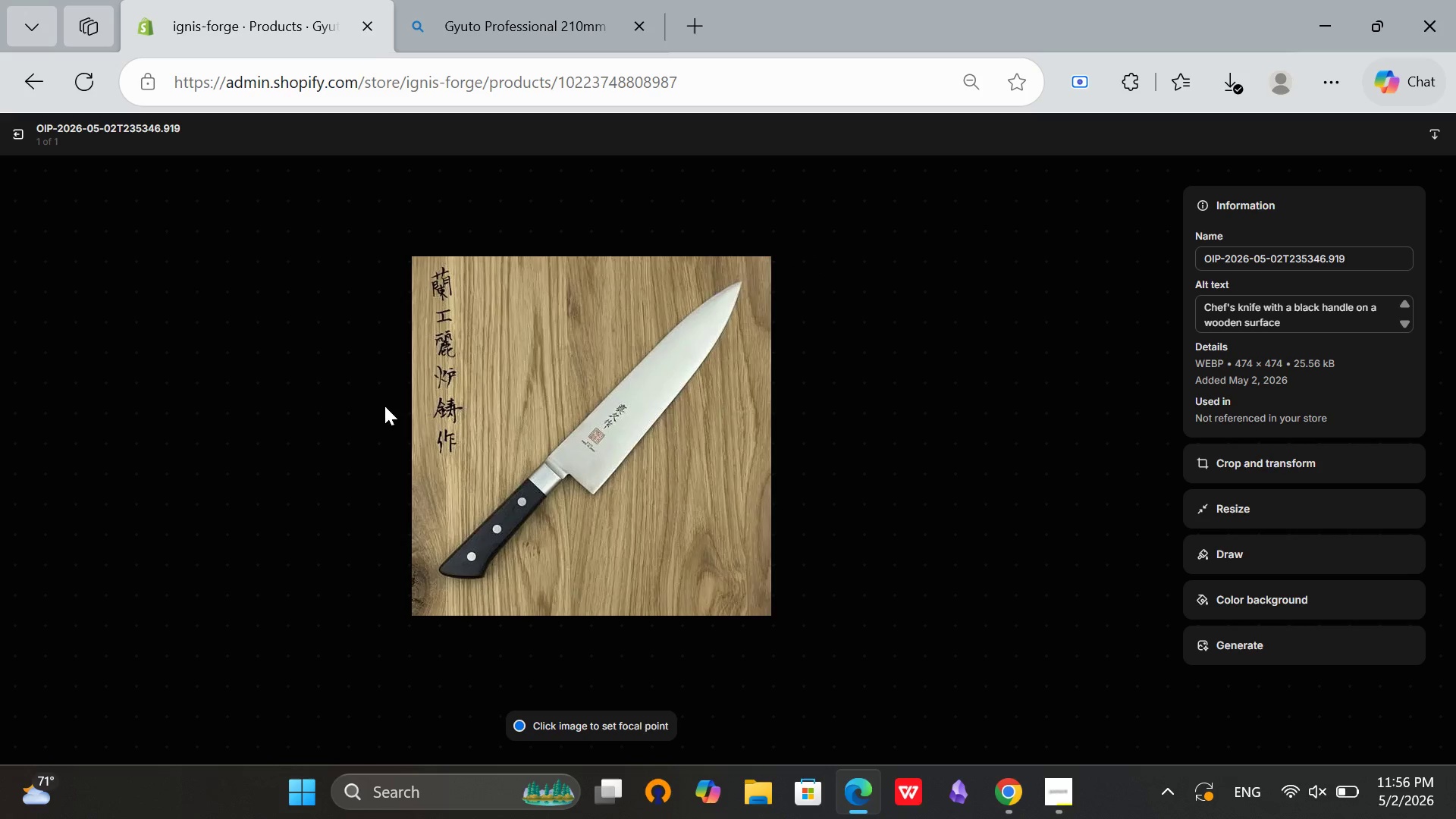 
wait(7.02)
 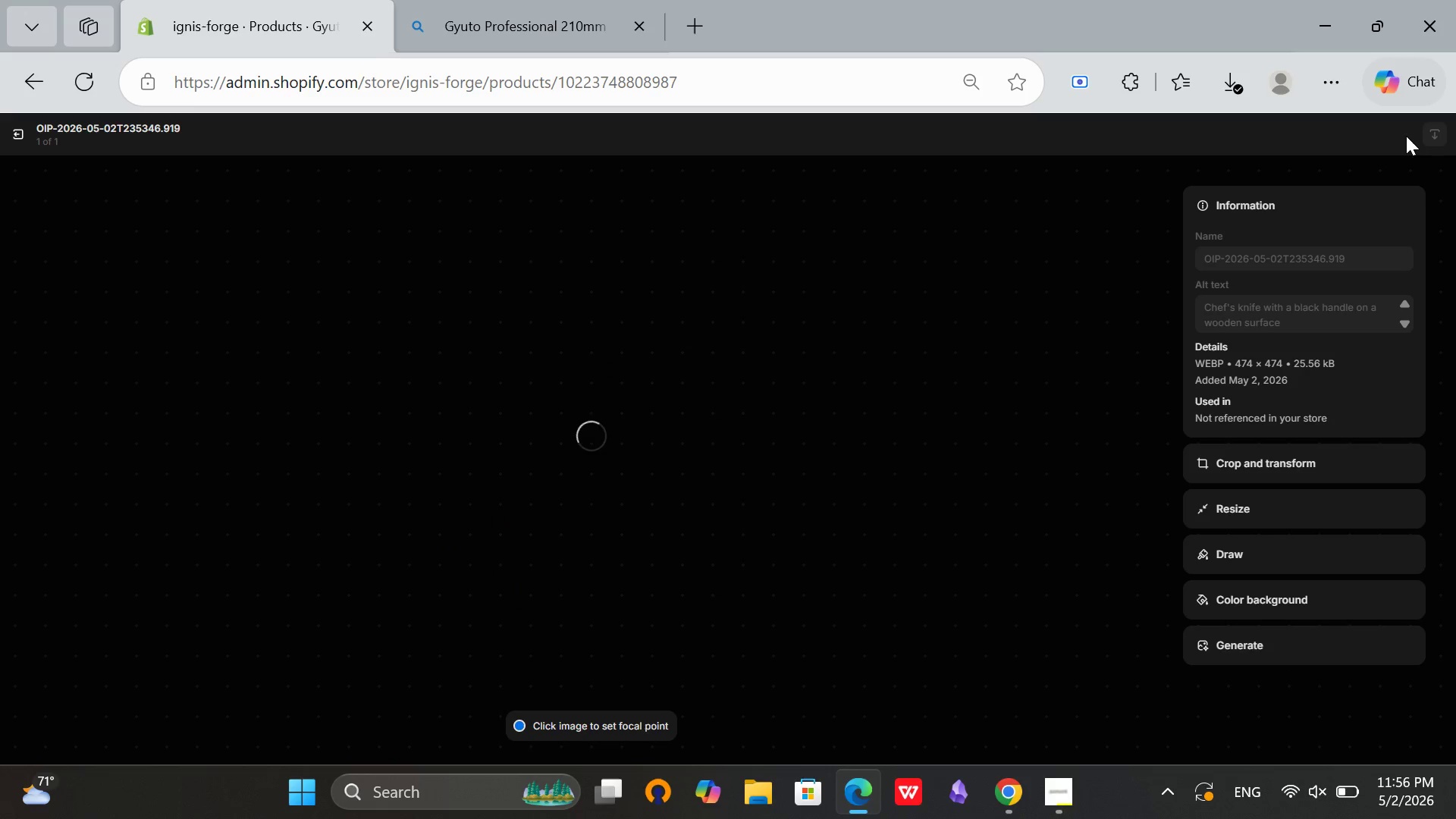 
left_click([19, 140])
 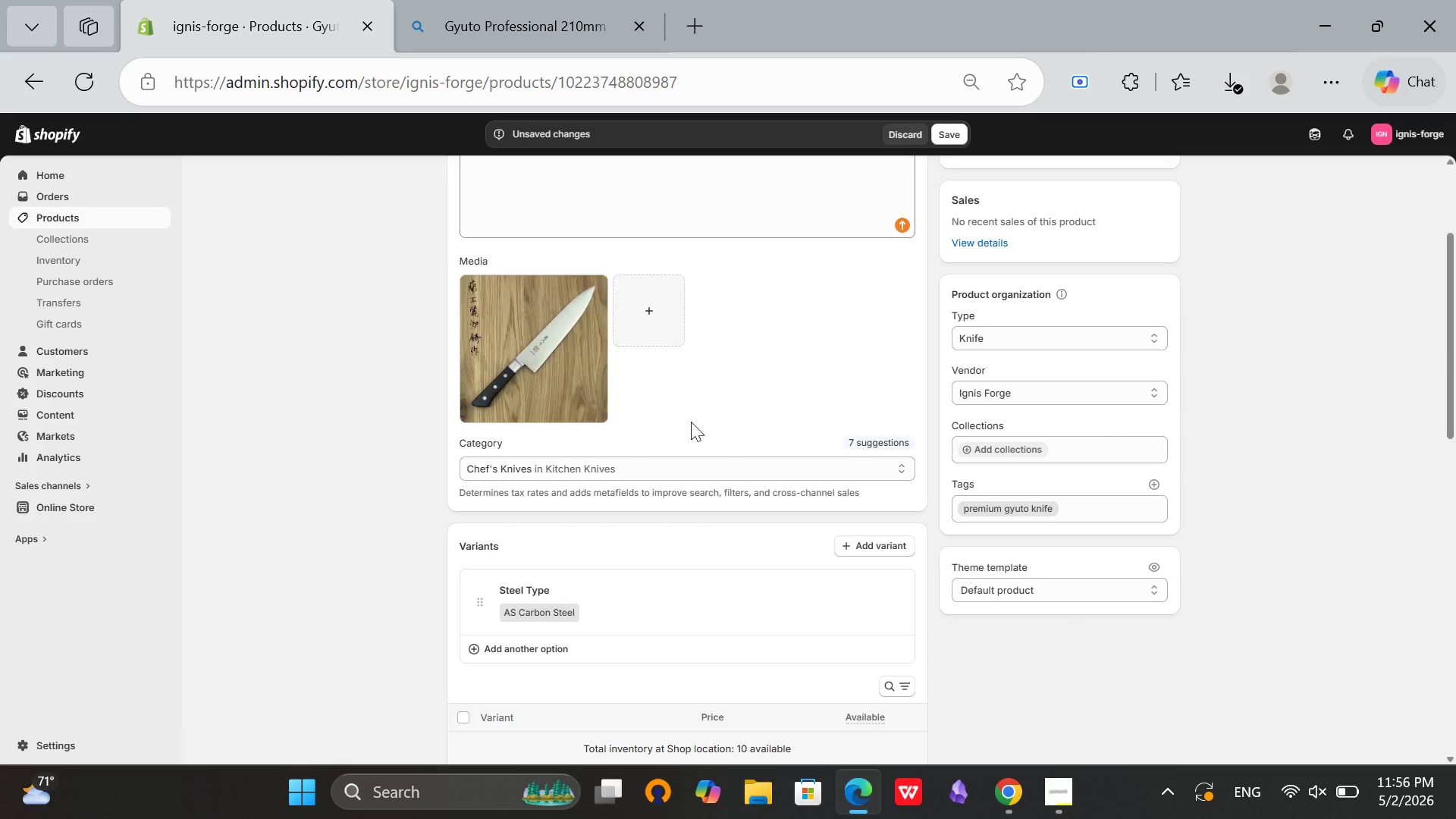 
scroll: coordinate [766, 406], scroll_direction: up, amount: 4.0
 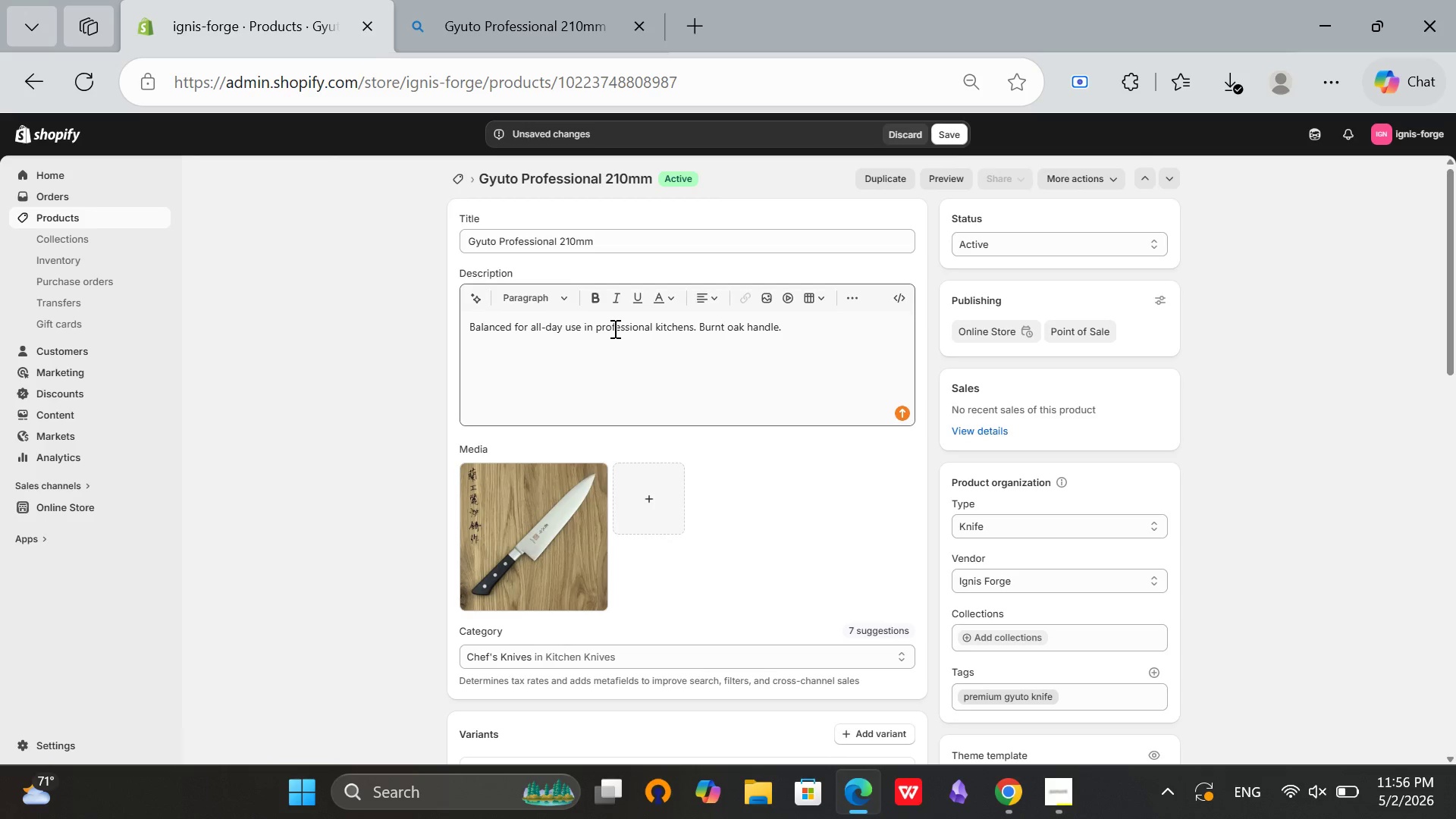 
mouse_move([621, 286])
 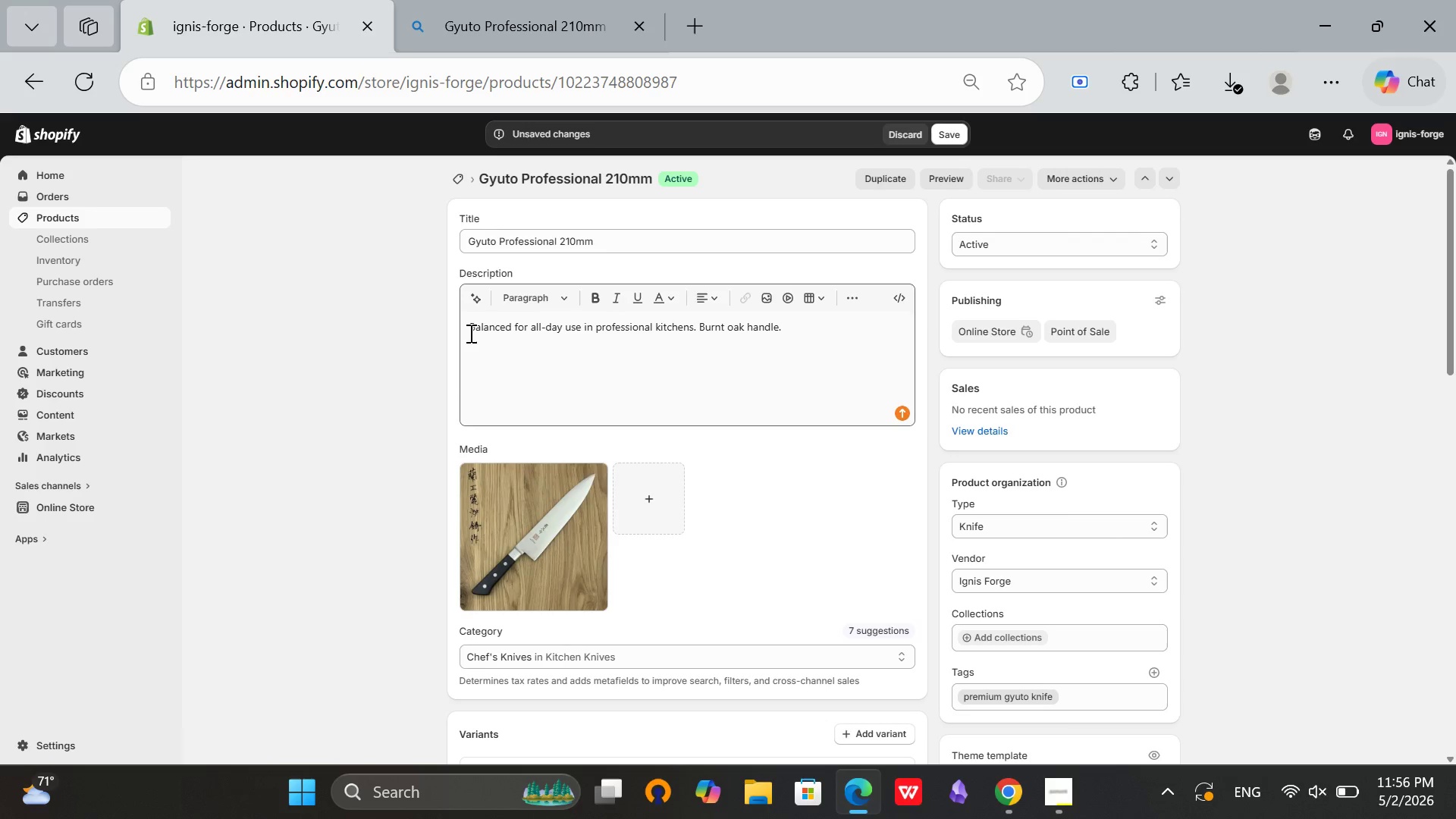 
left_click([468, 332])
 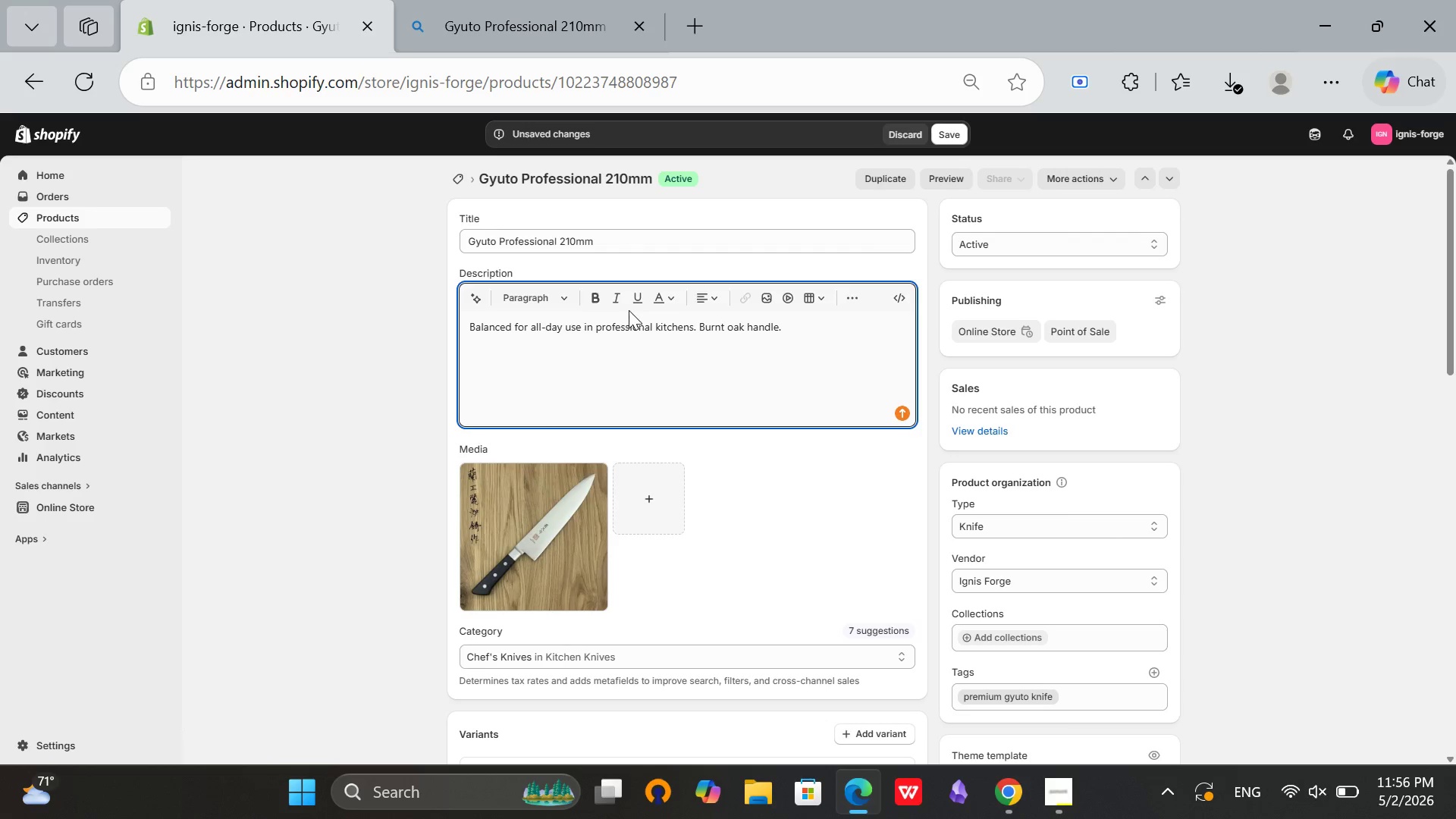 
wait(18.55)
 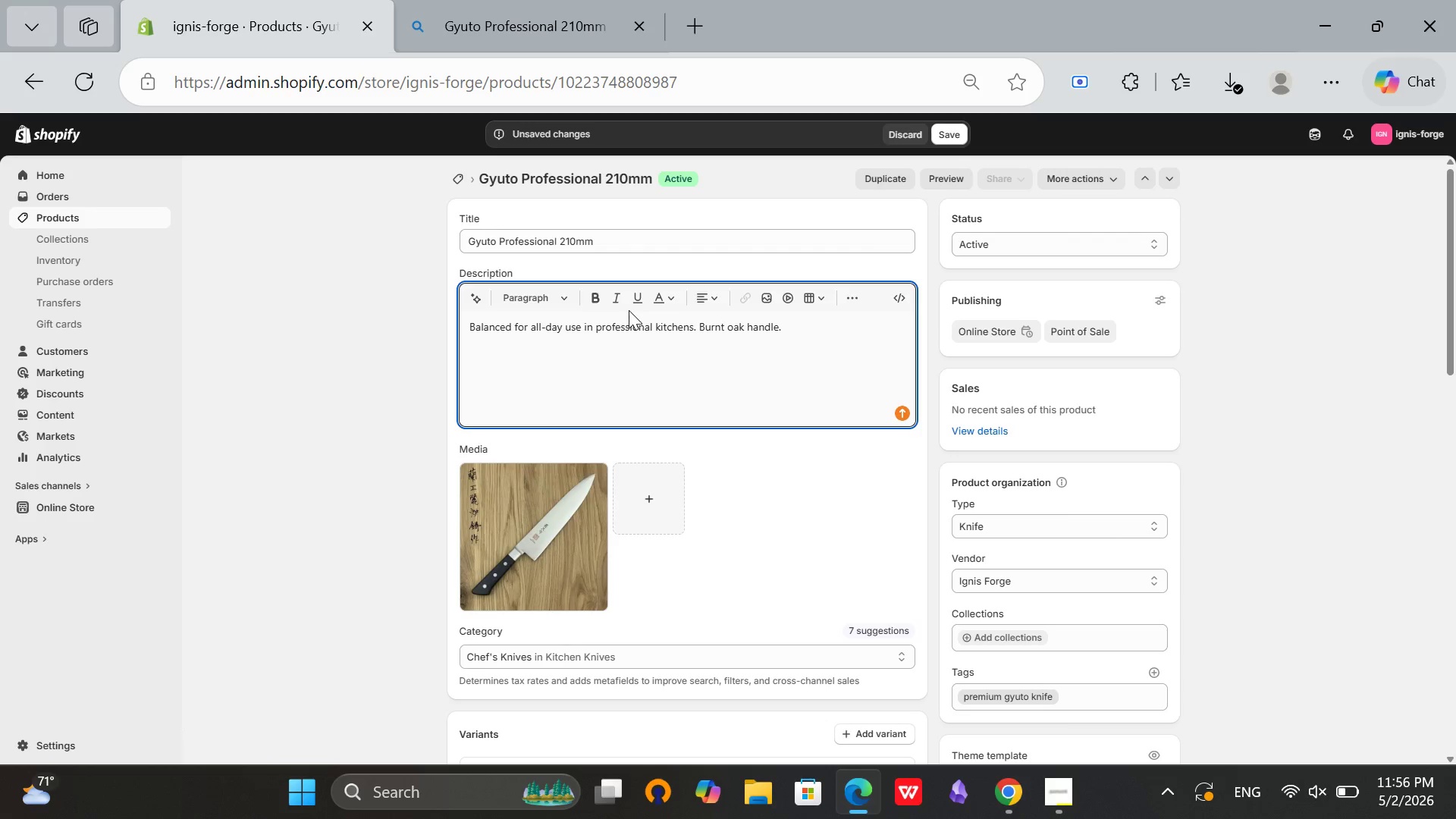 
type(A perfectly balanced chef knife for everyday use. The 210mm blade provides excellent cont)
key(Backspace)
type(trol while maintaining cutting power. )
 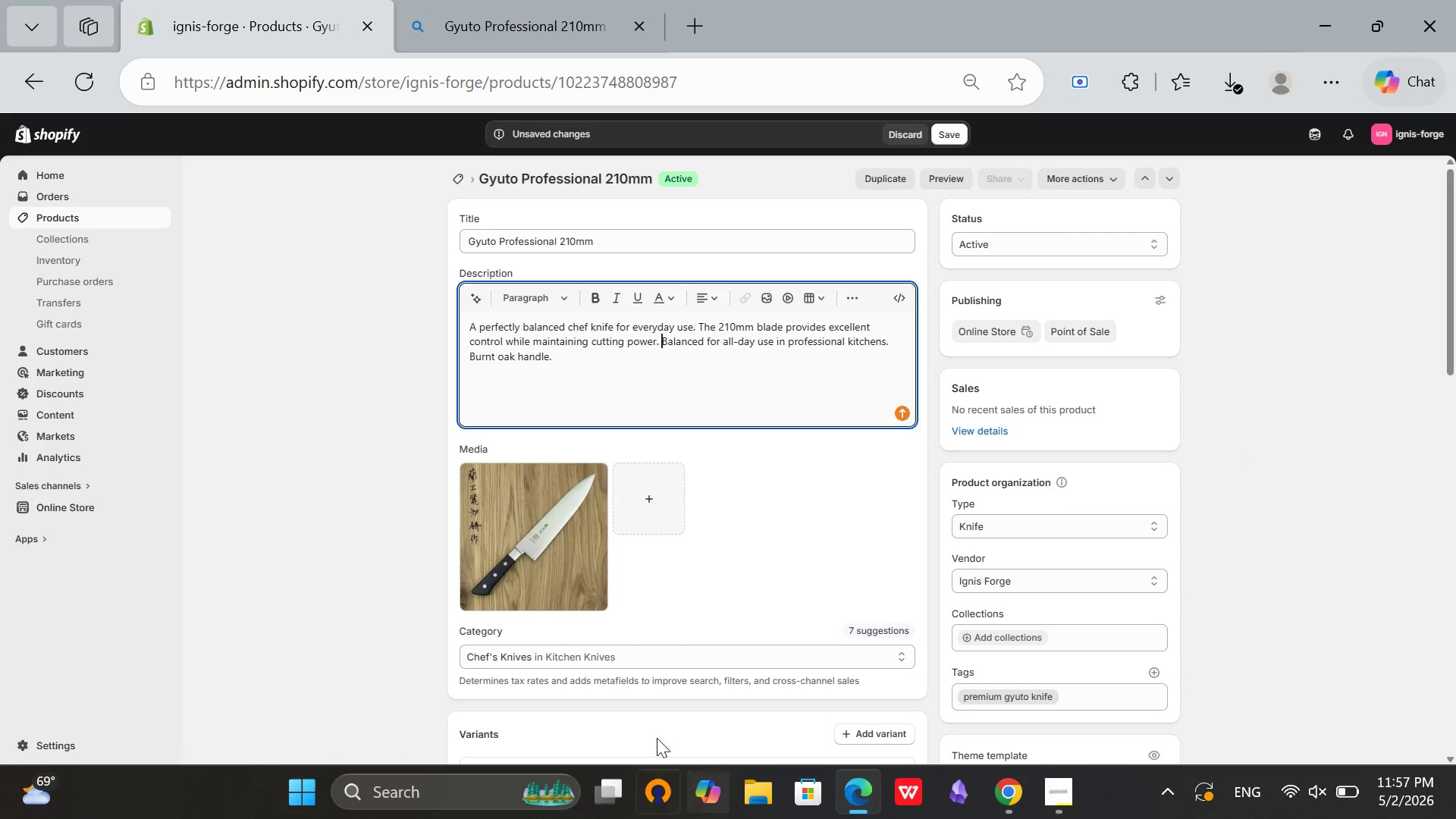 
left_click([554, 585])
 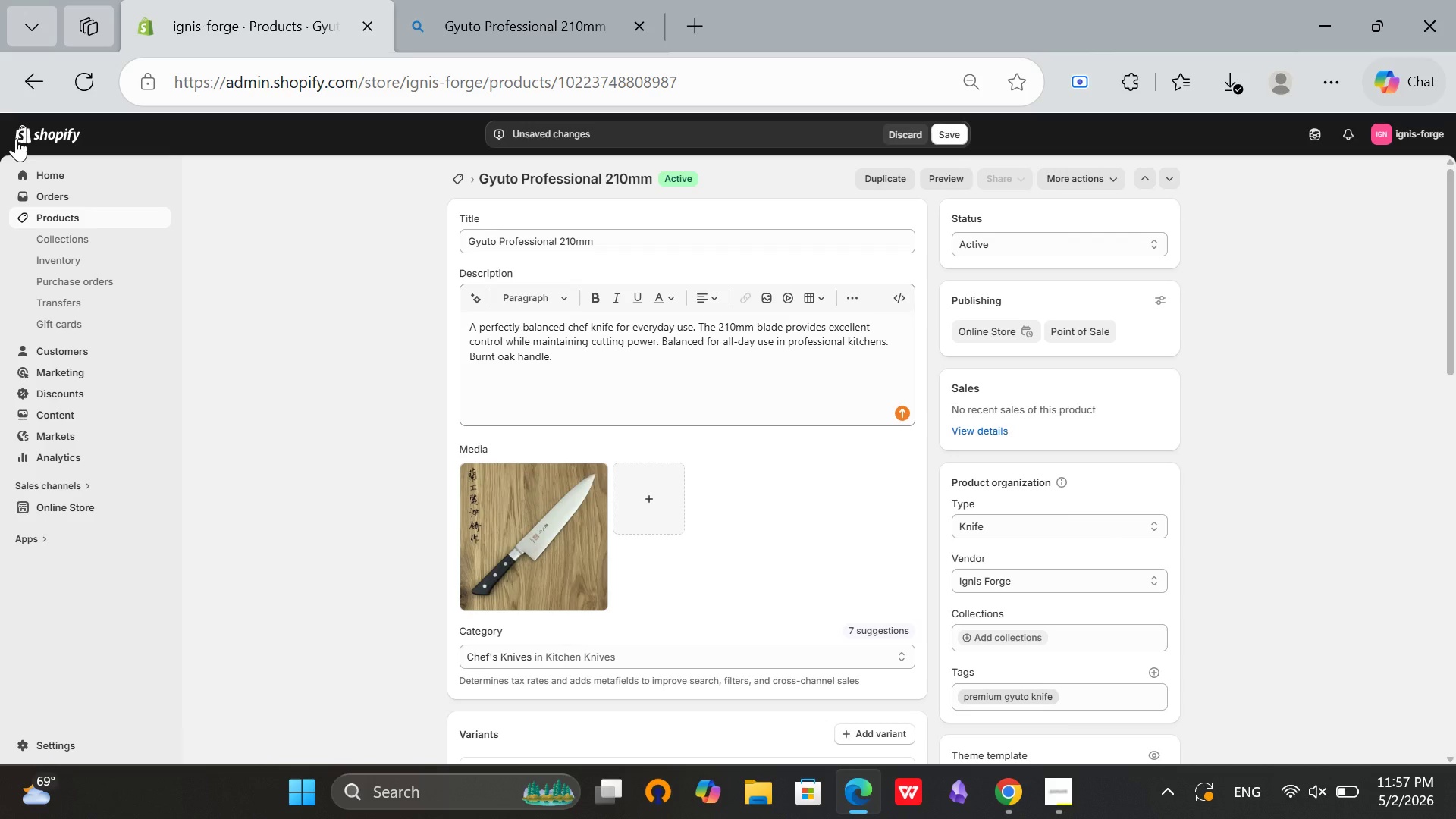 
scroll: coordinate [942, 355], scroll_direction: down, amount: 7.0
 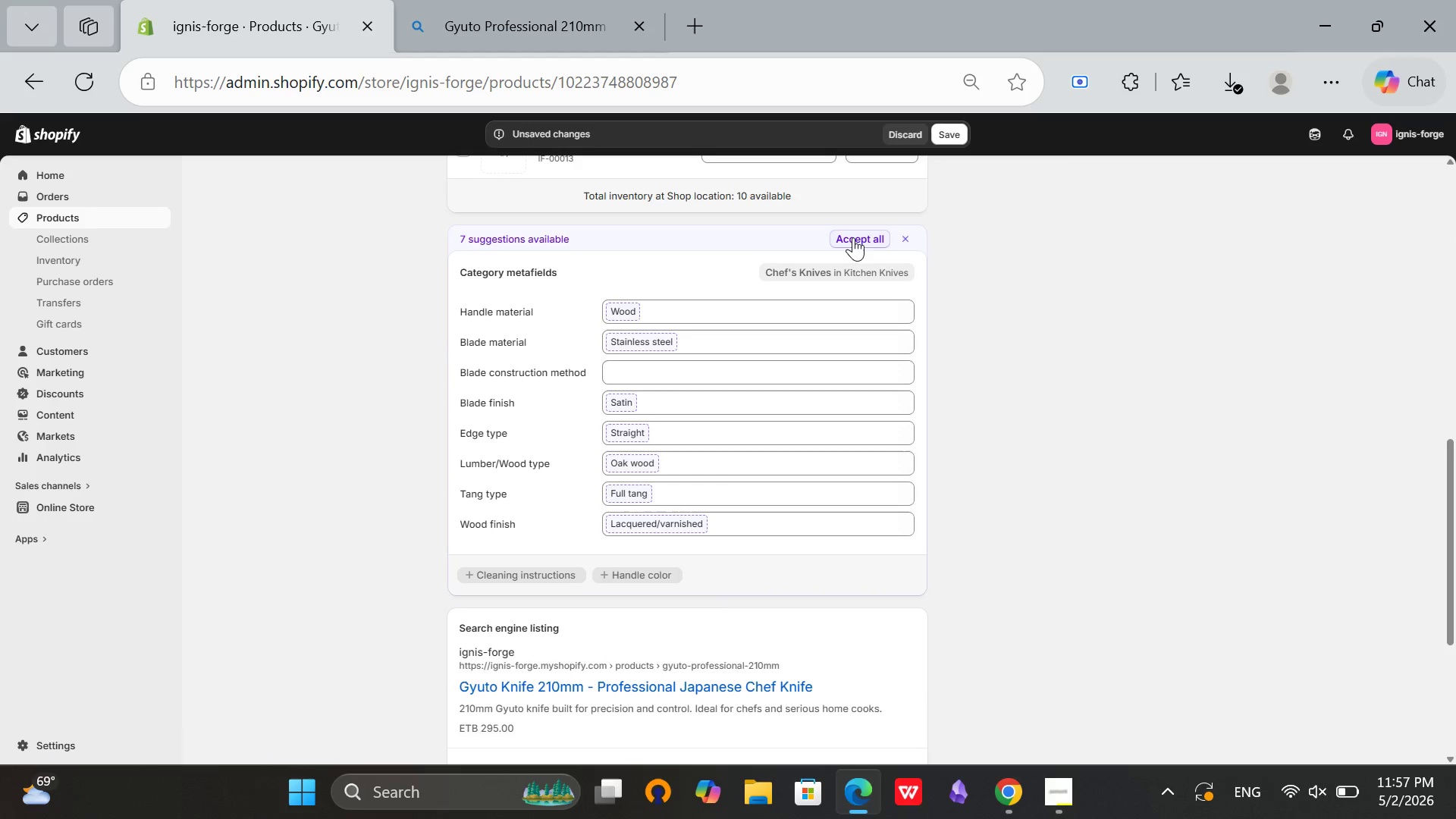 
left_click([853, 237])
 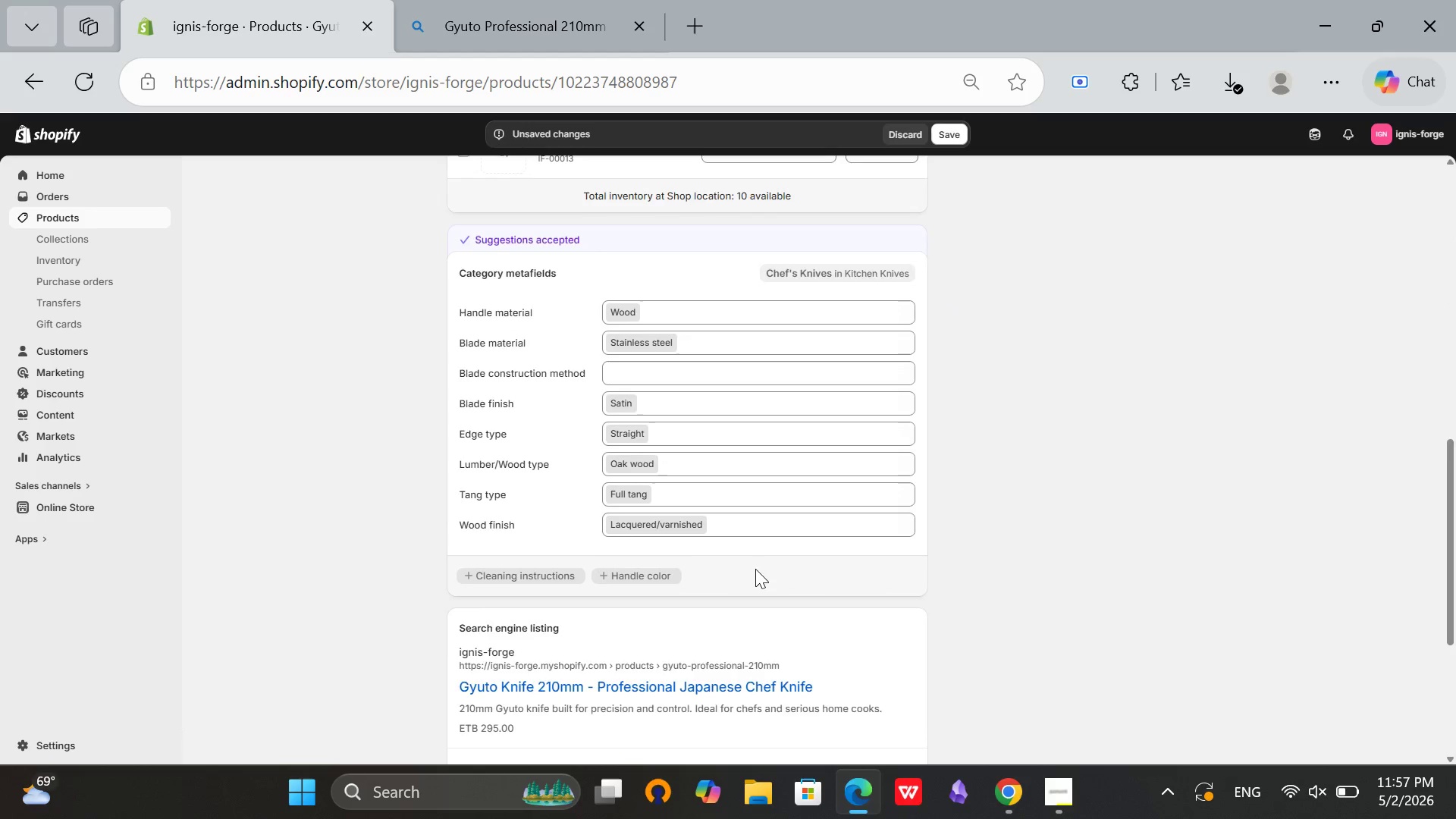 
scroll: coordinate [755, 569], scroll_direction: down, amount: 3.0
 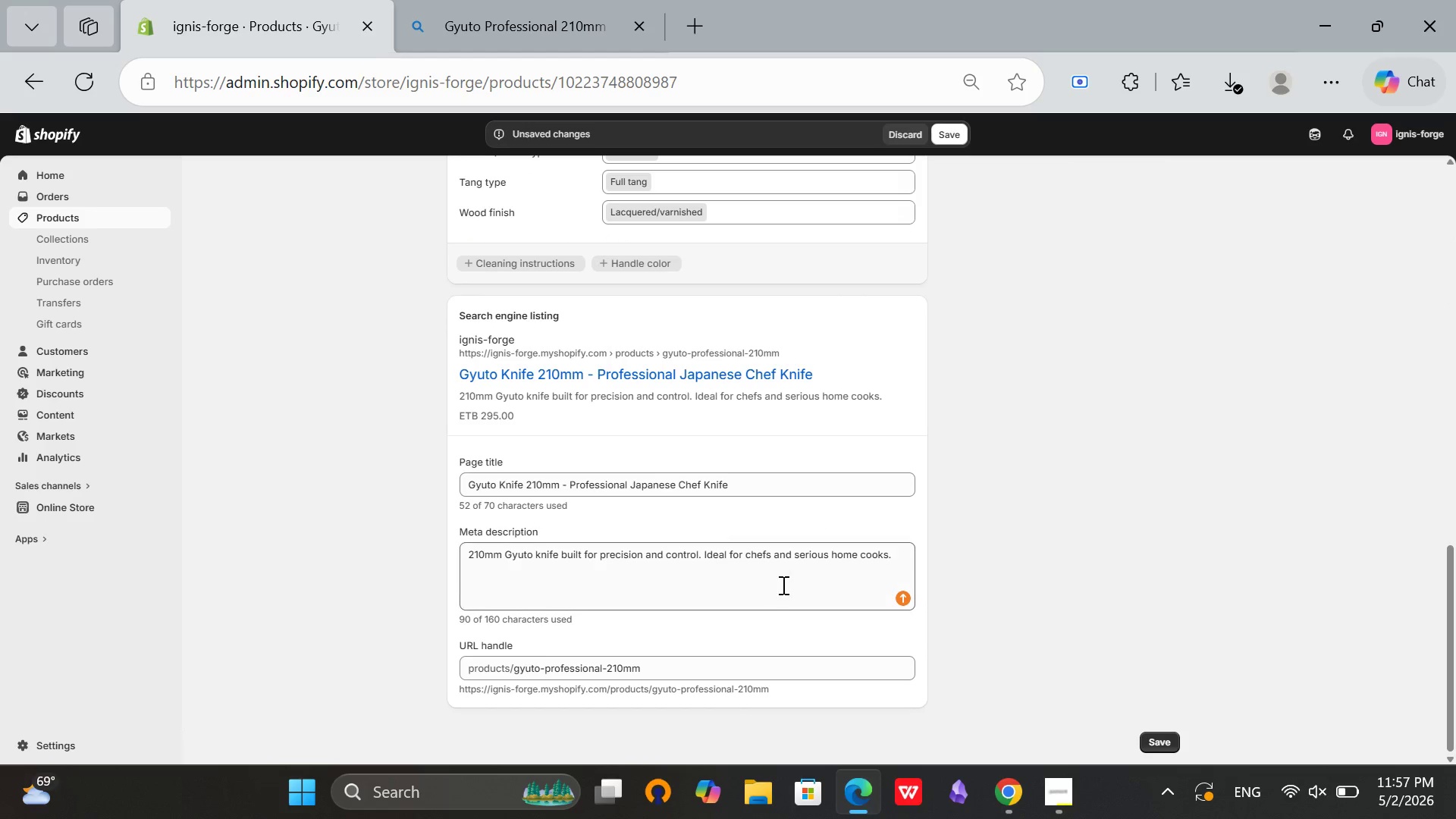 
left_click([777, 581])
 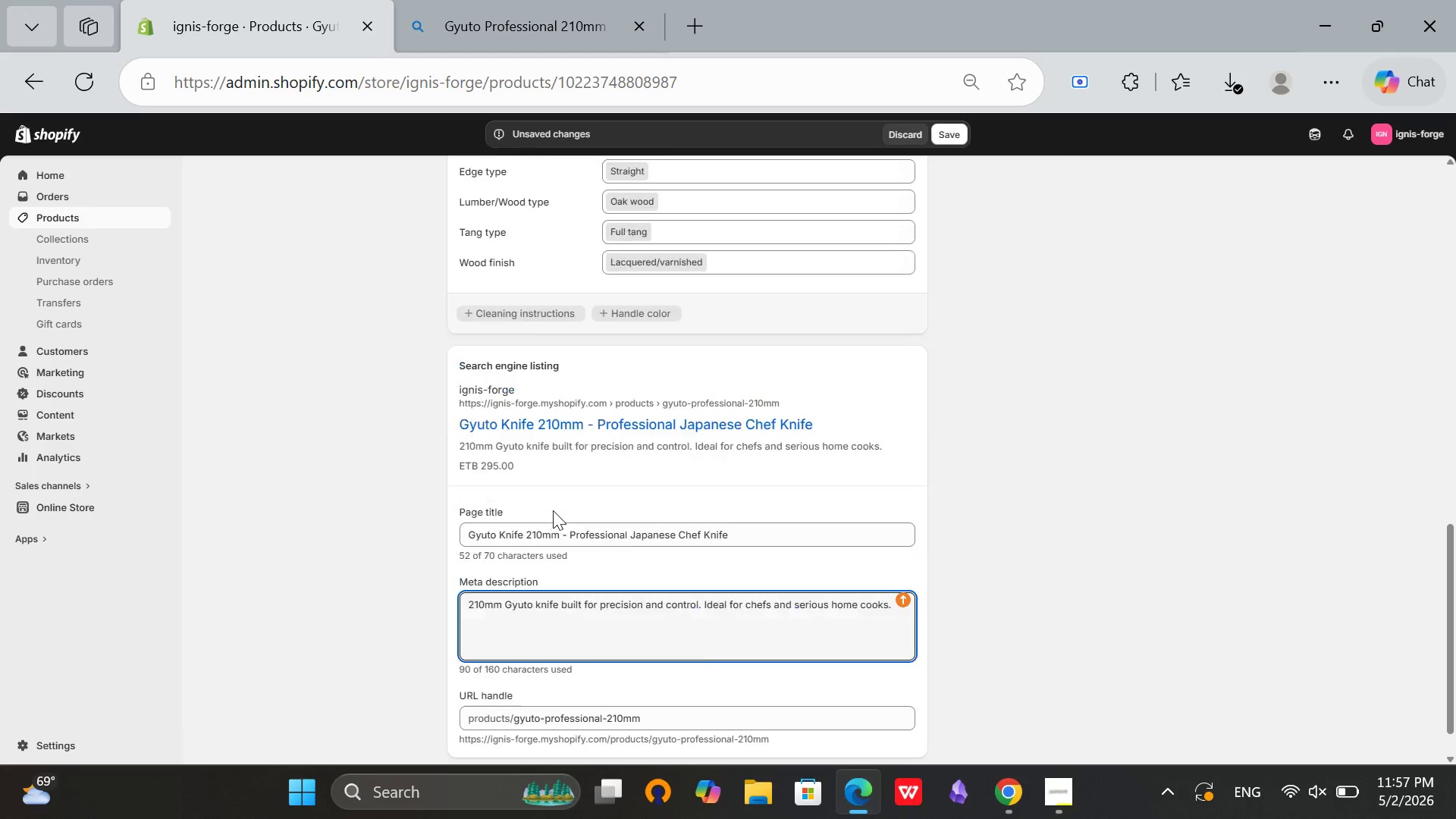 
scroll: coordinate [871, 275], scroll_direction: up, amount: 18.0
 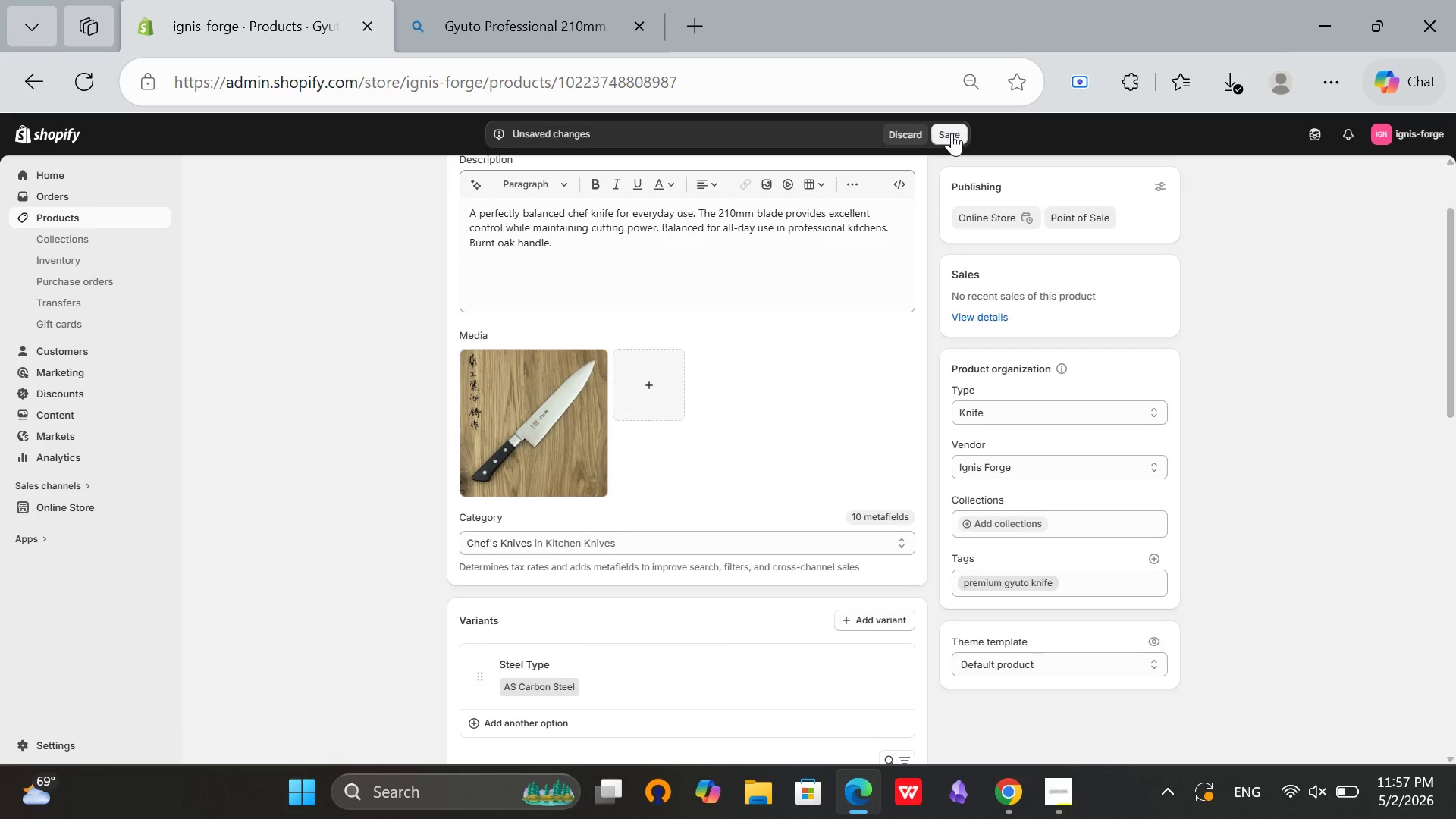 
left_click([952, 133])
 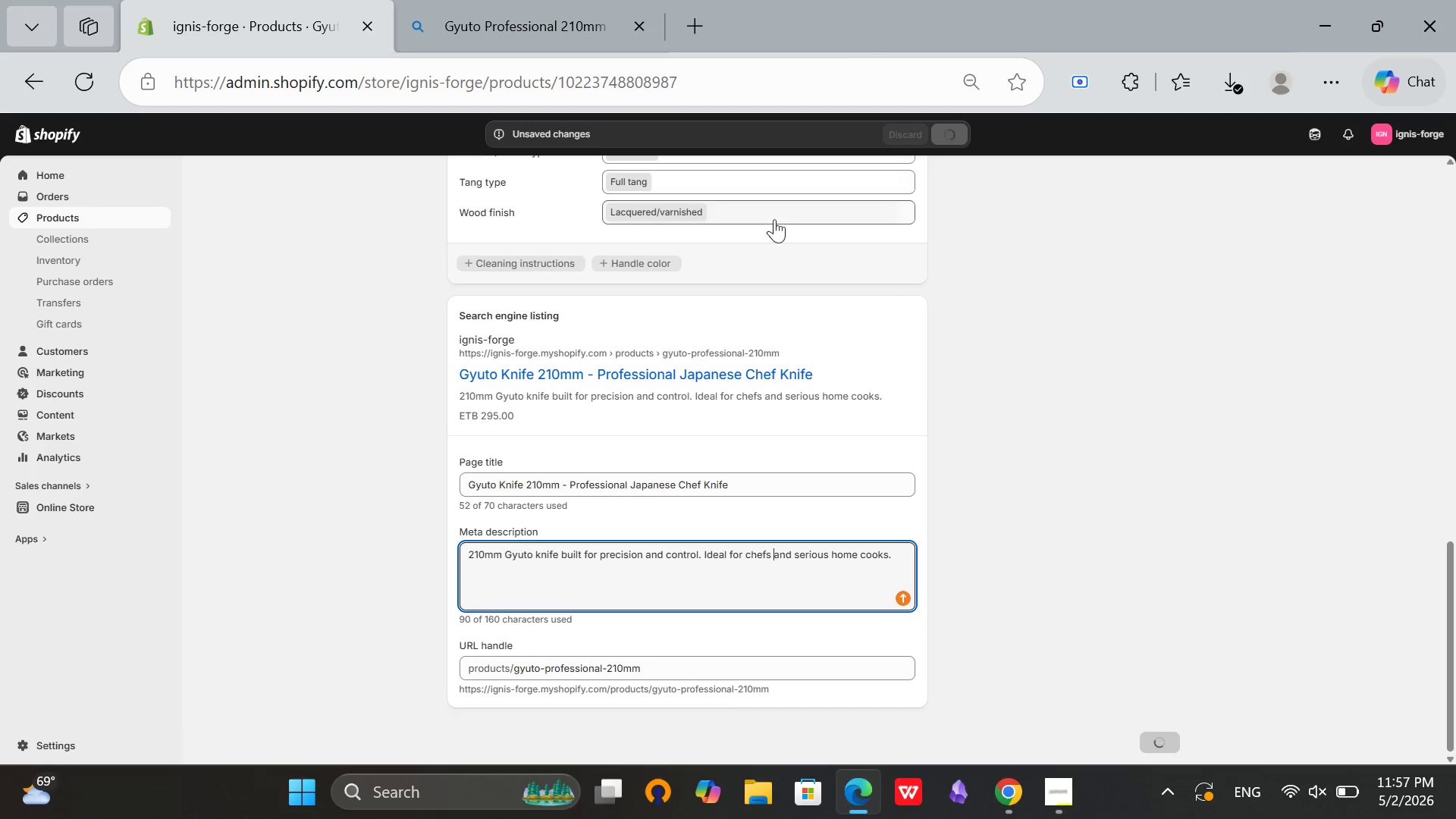 
scroll: coordinate [640, 278], scroll_direction: up, amount: 4.0
 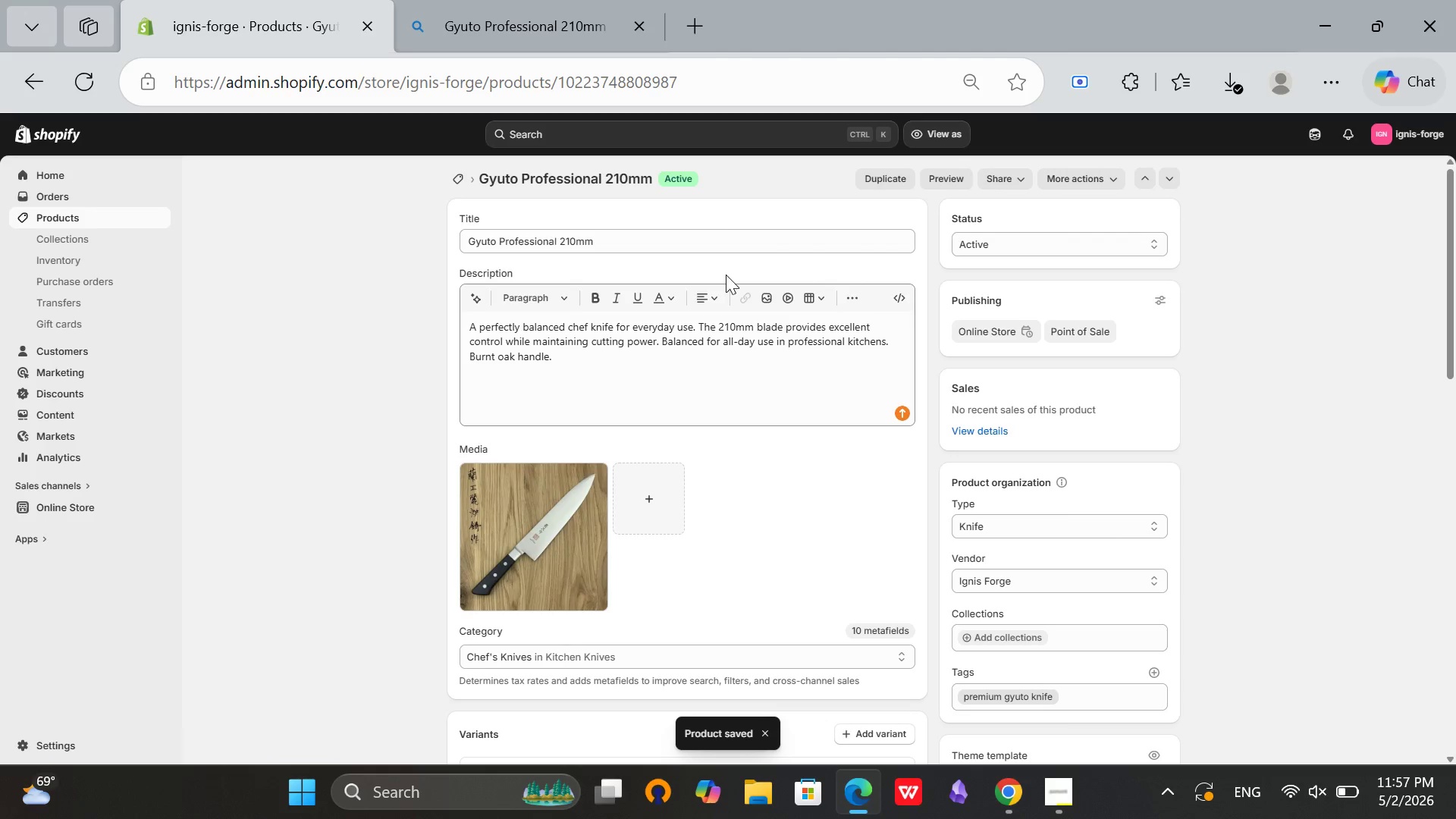 
wait(5.78)
 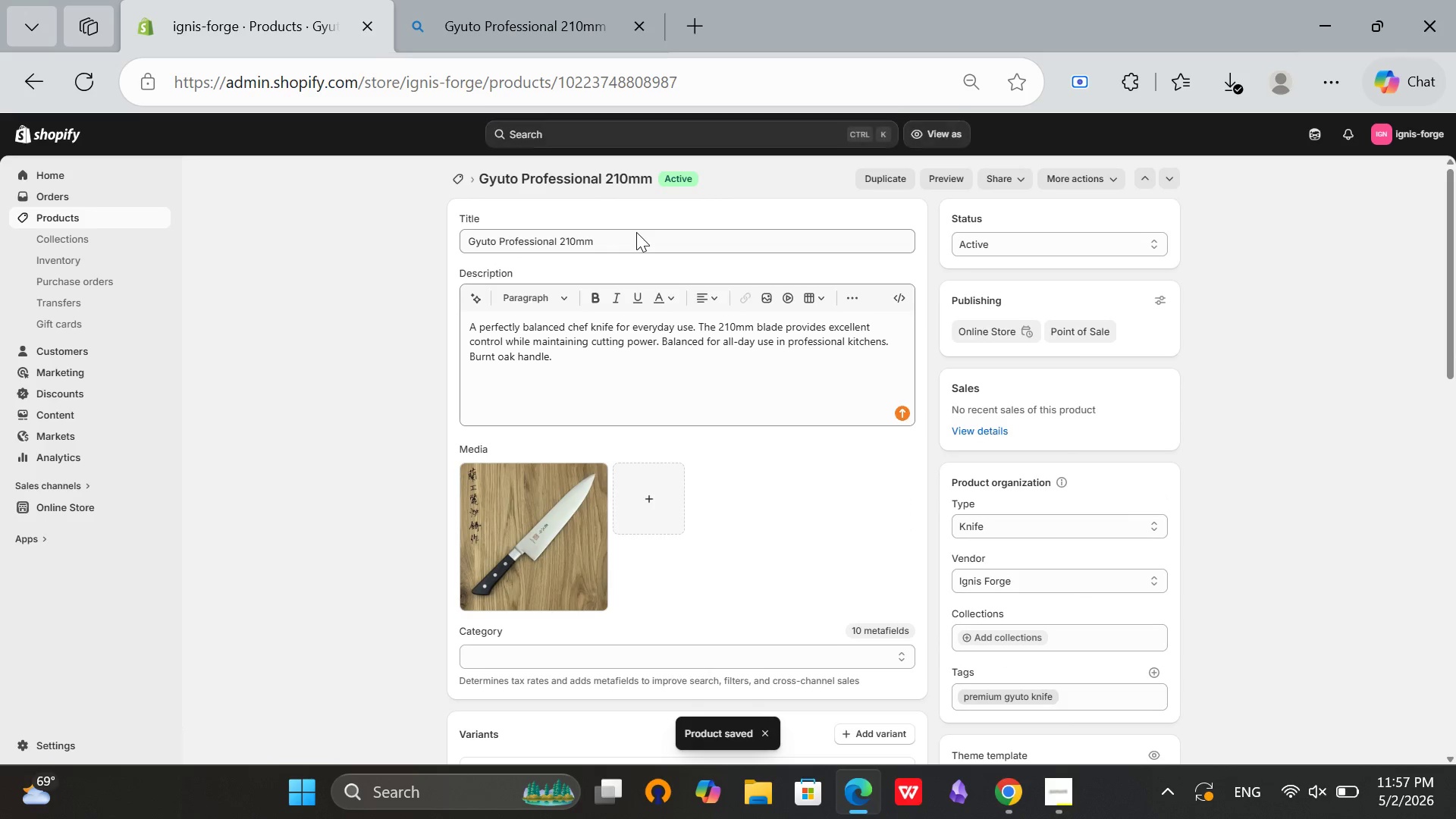 
scroll: coordinate [726, 275], scroll_direction: up, amount: 2.0
 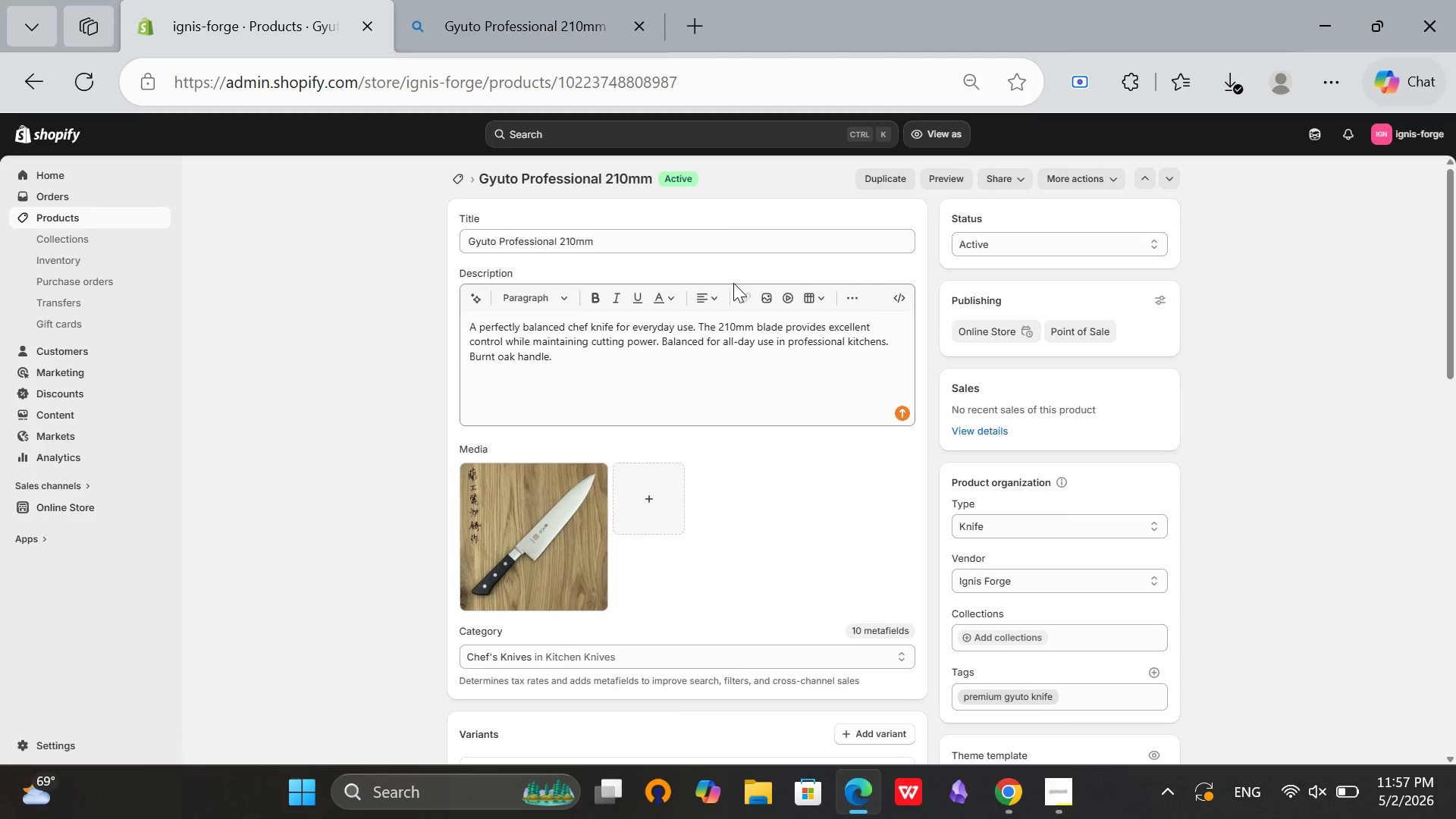 
wait(5.79)
 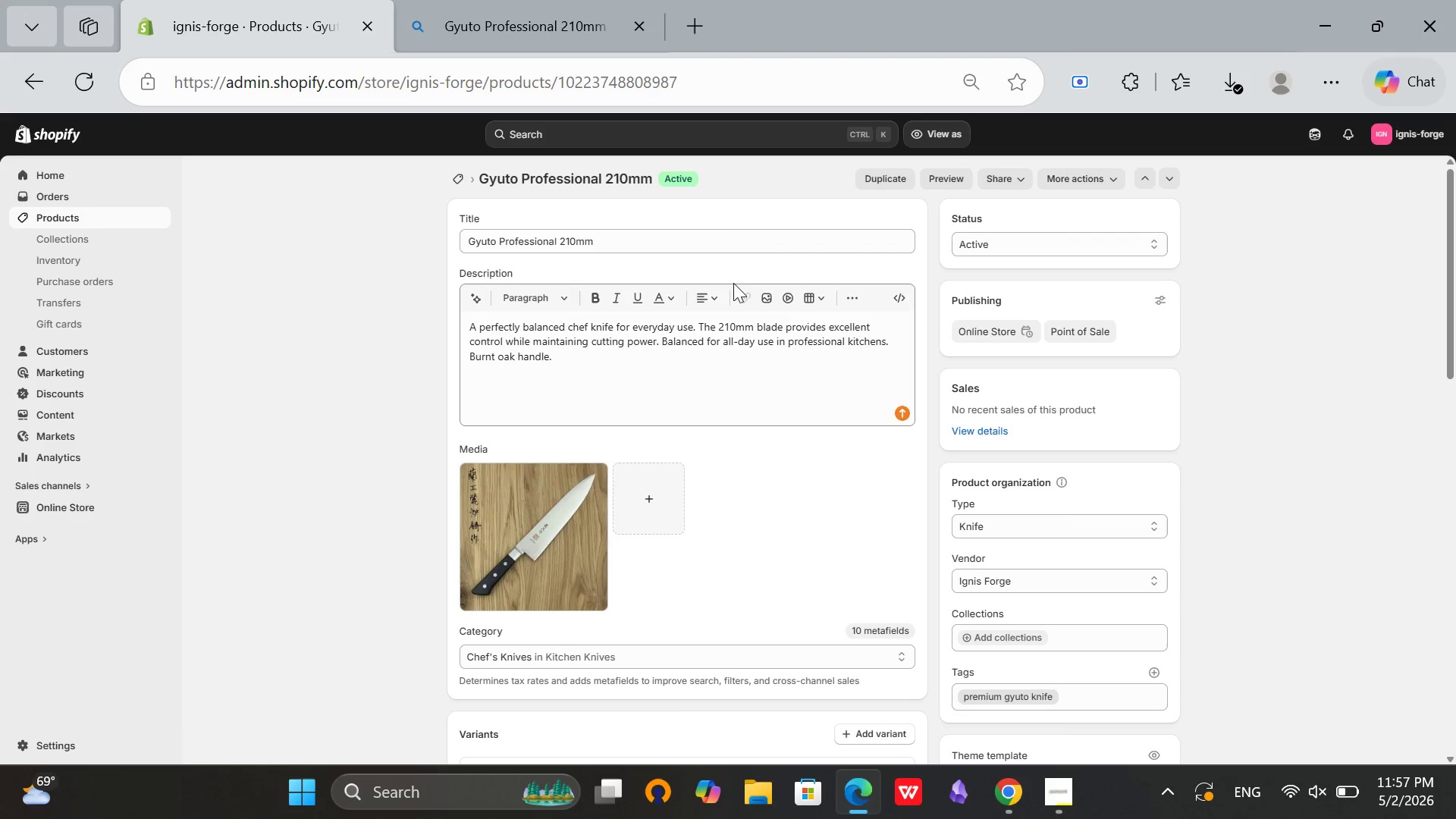 
left_click([586, 357])
 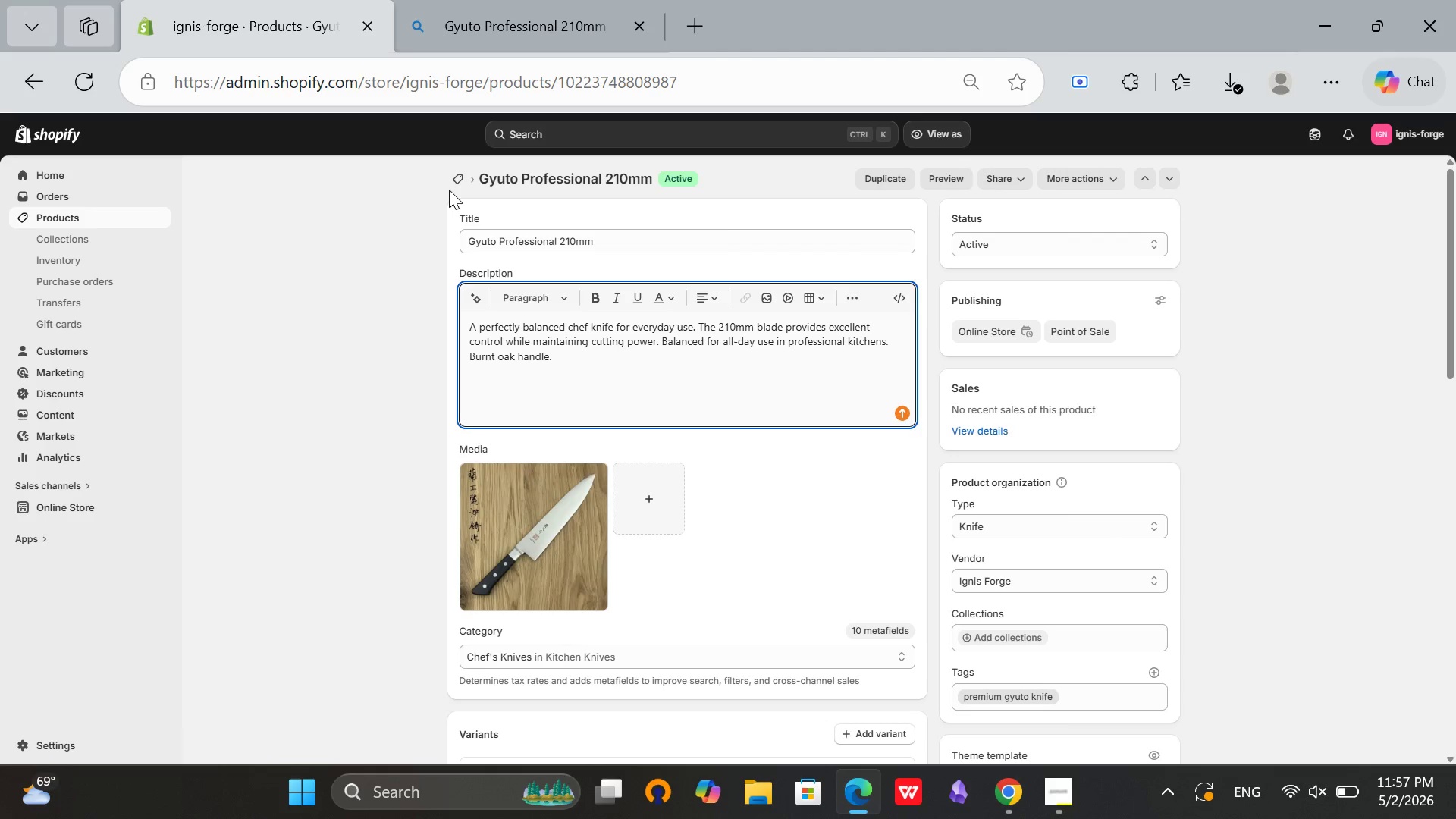 
left_click([447, 180])
 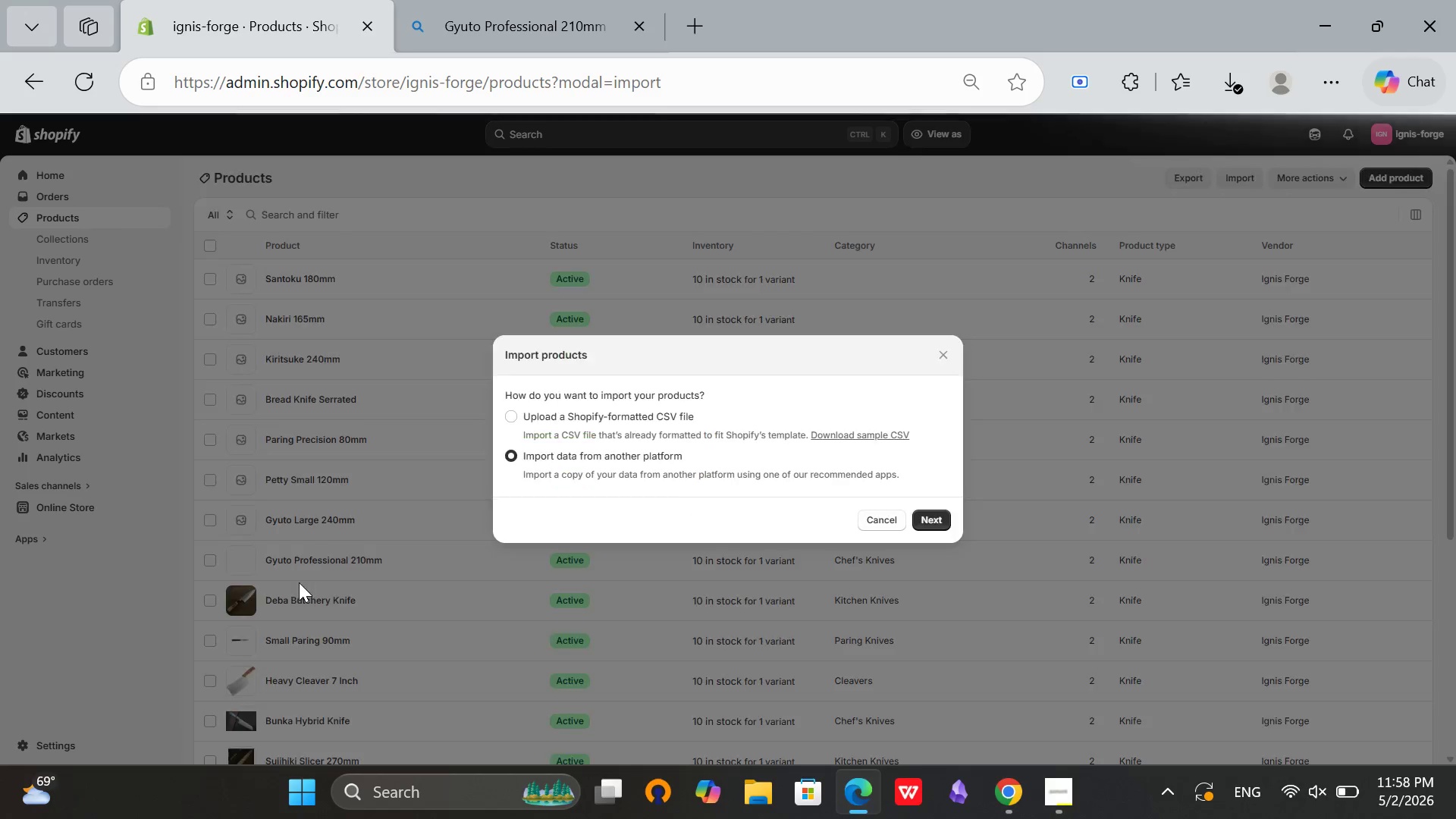 
wait(5.08)
 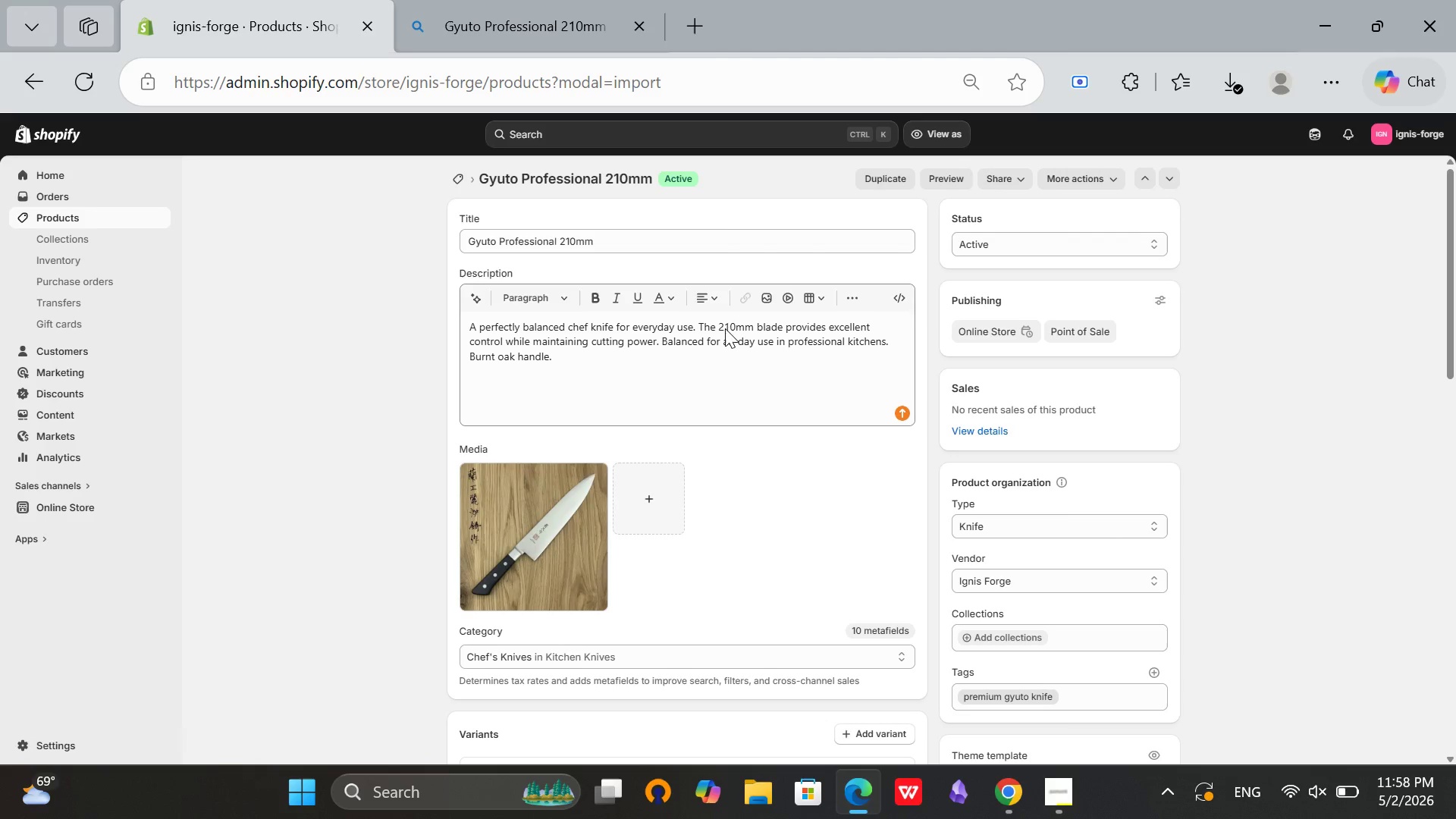 
left_click([877, 516])
 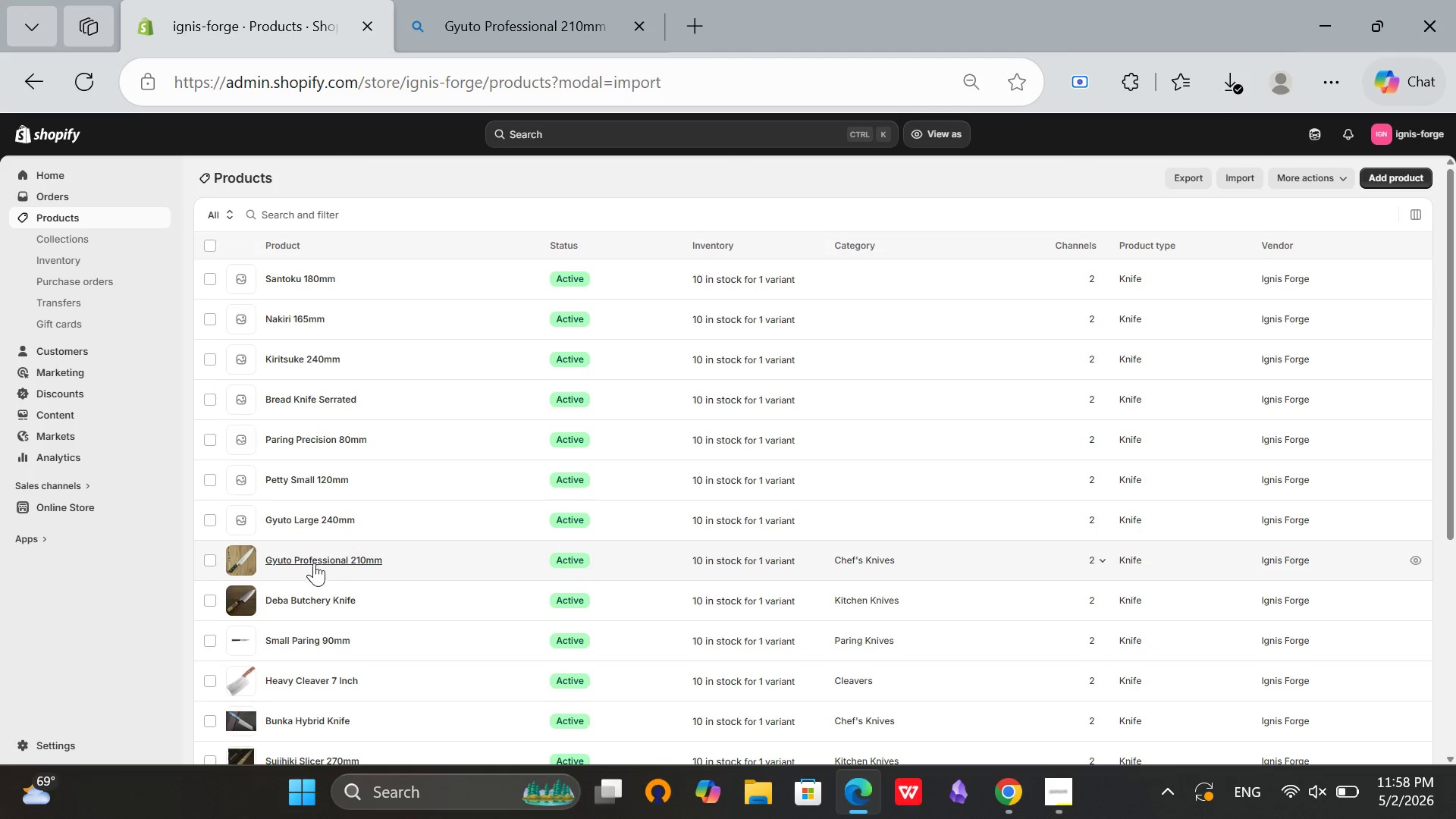 
left_click([304, 519])
 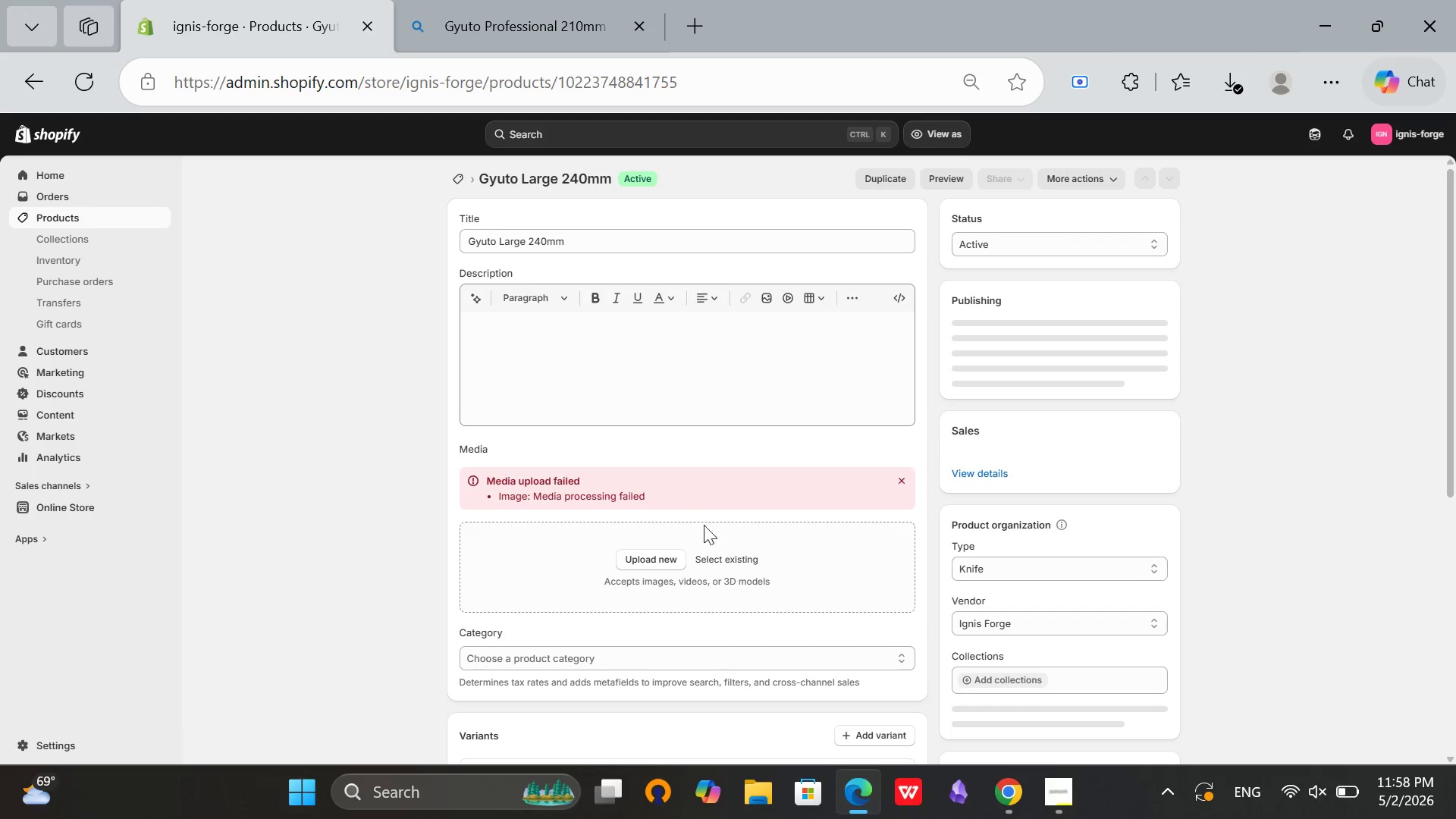 
left_click([1044, 800])